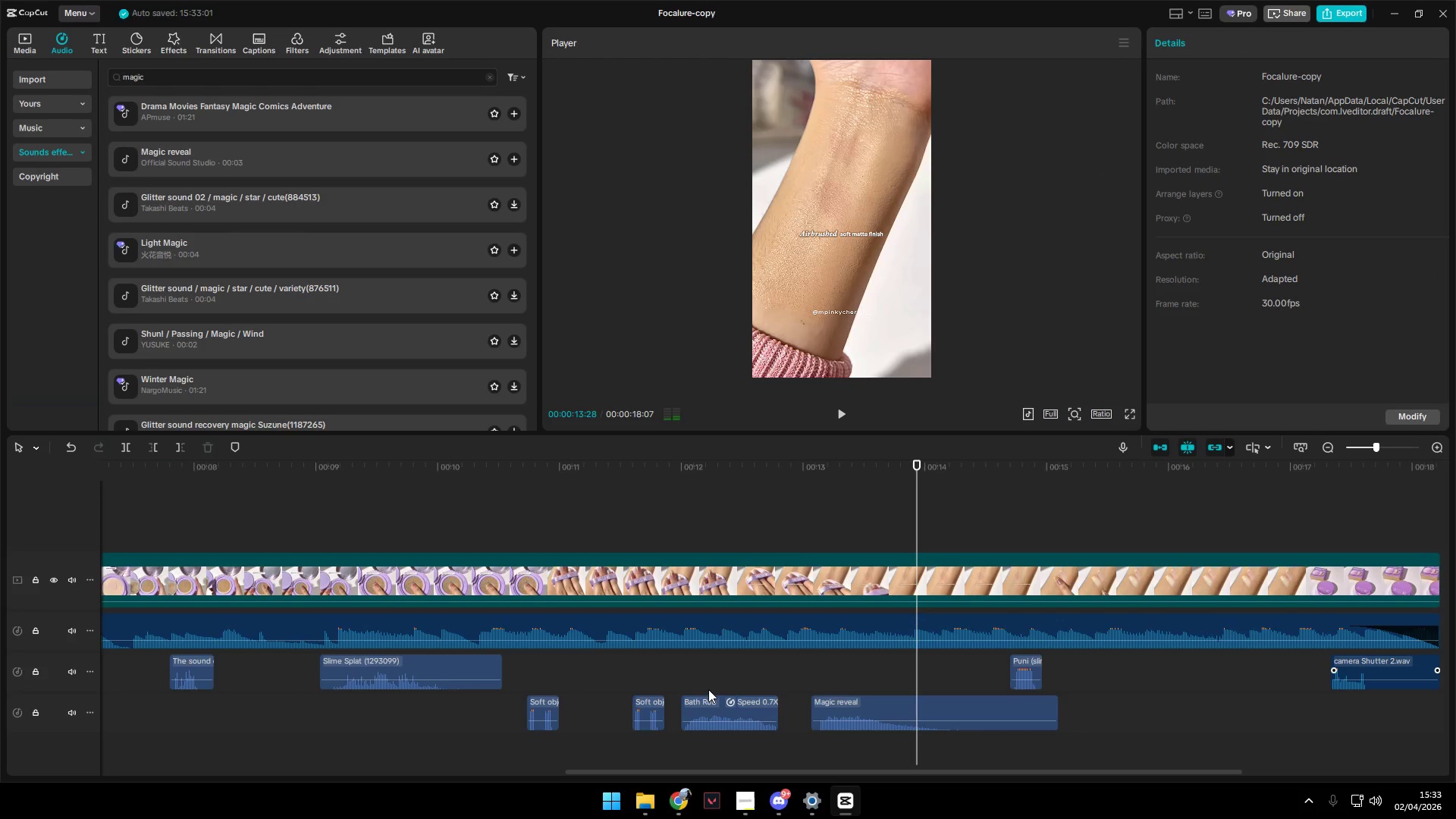 
left_click([698, 680])
 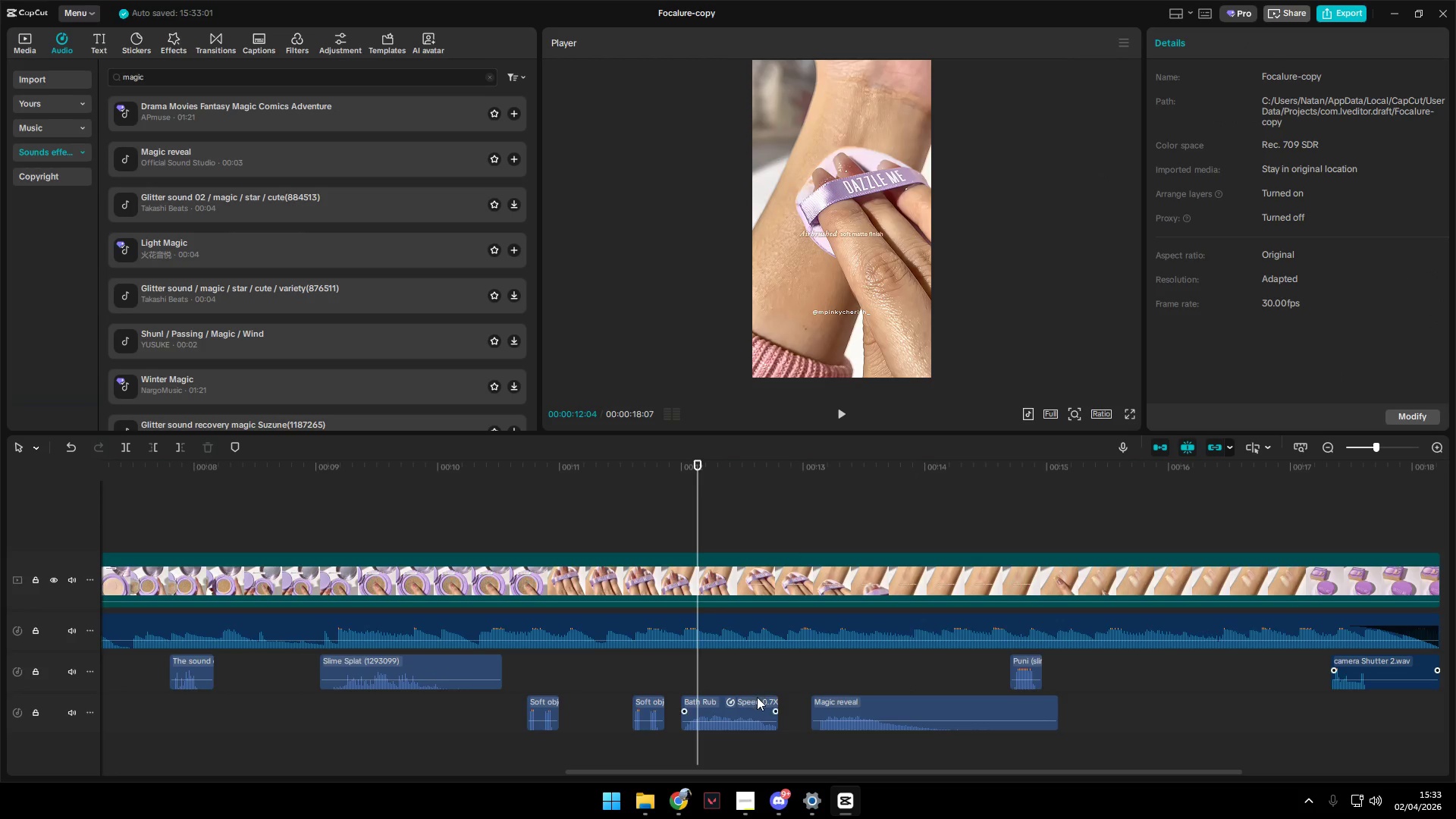 
left_click([752, 703])
 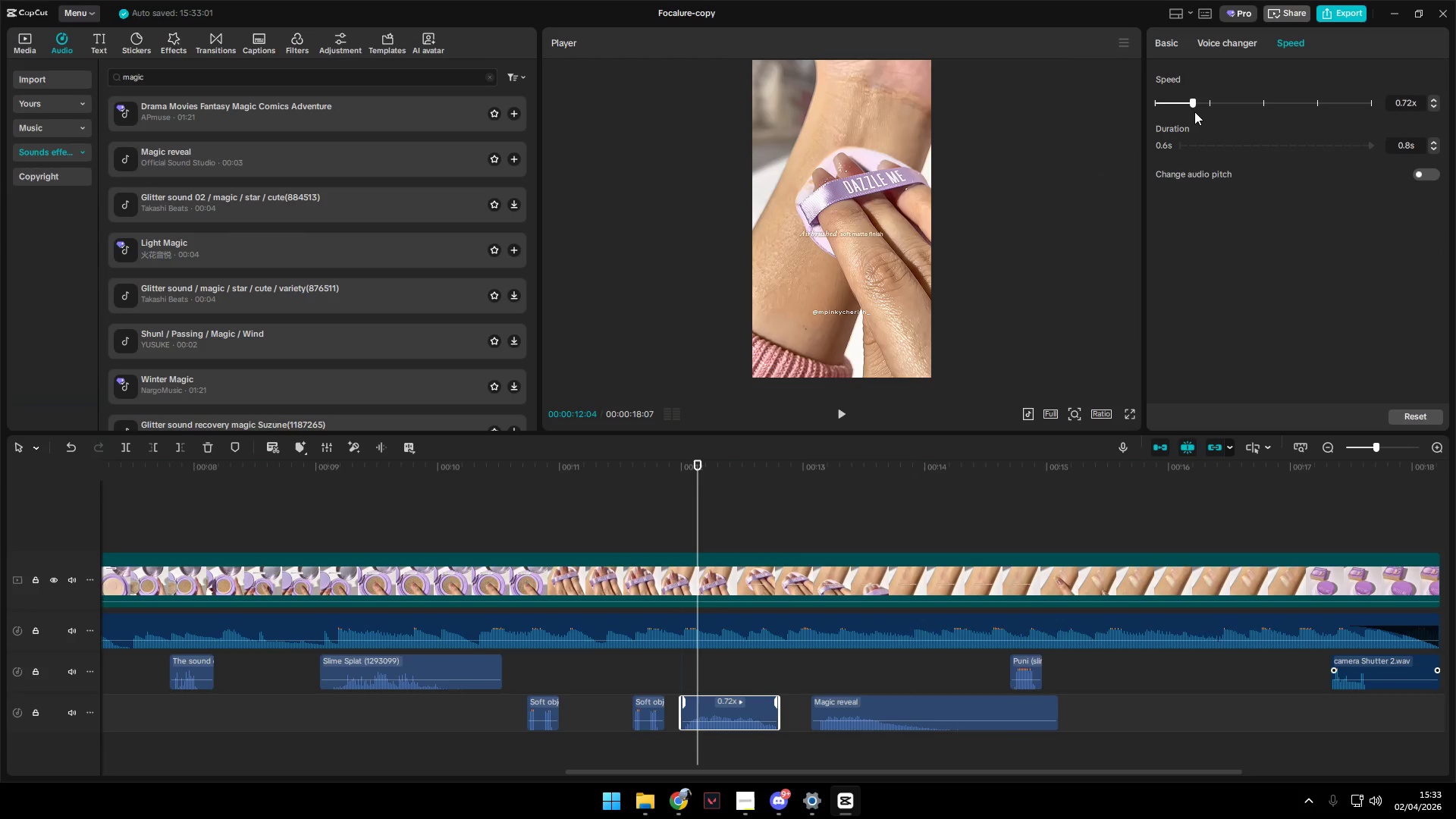 
left_click_drag(start_coordinate=[1189, 104], to_coordinate=[1183, 104])
 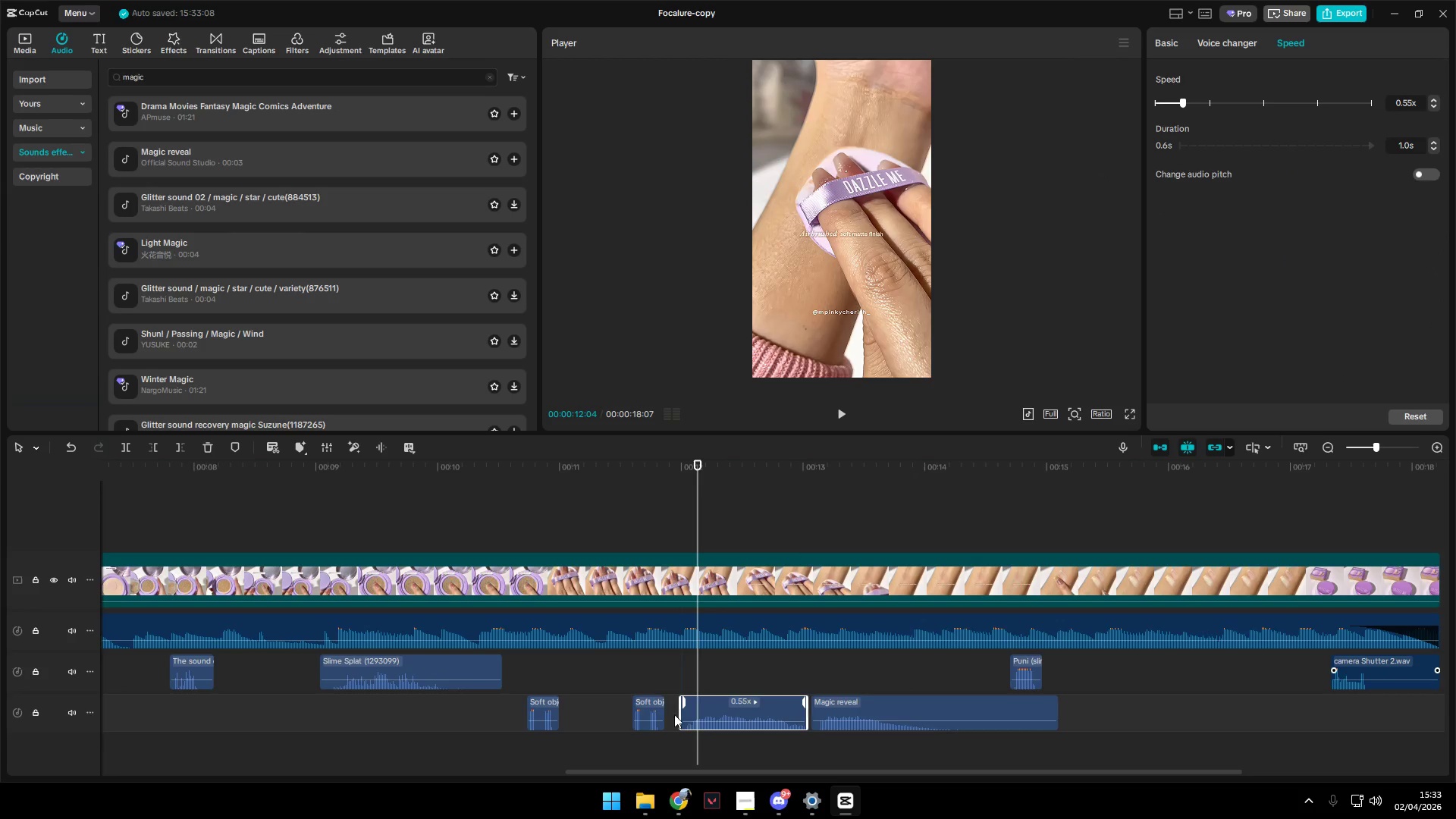 
left_click([661, 686])
 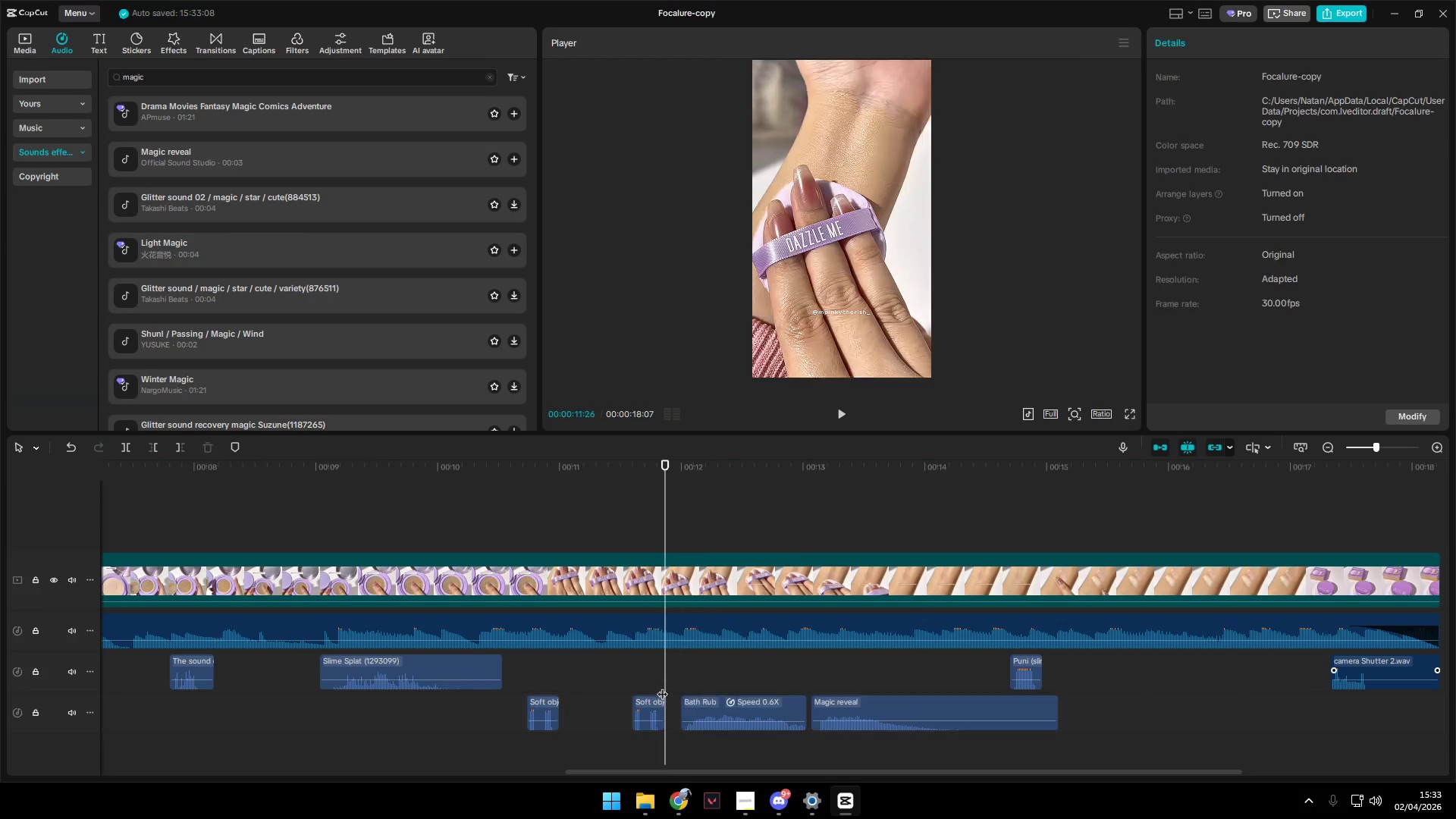 
key(Space)
 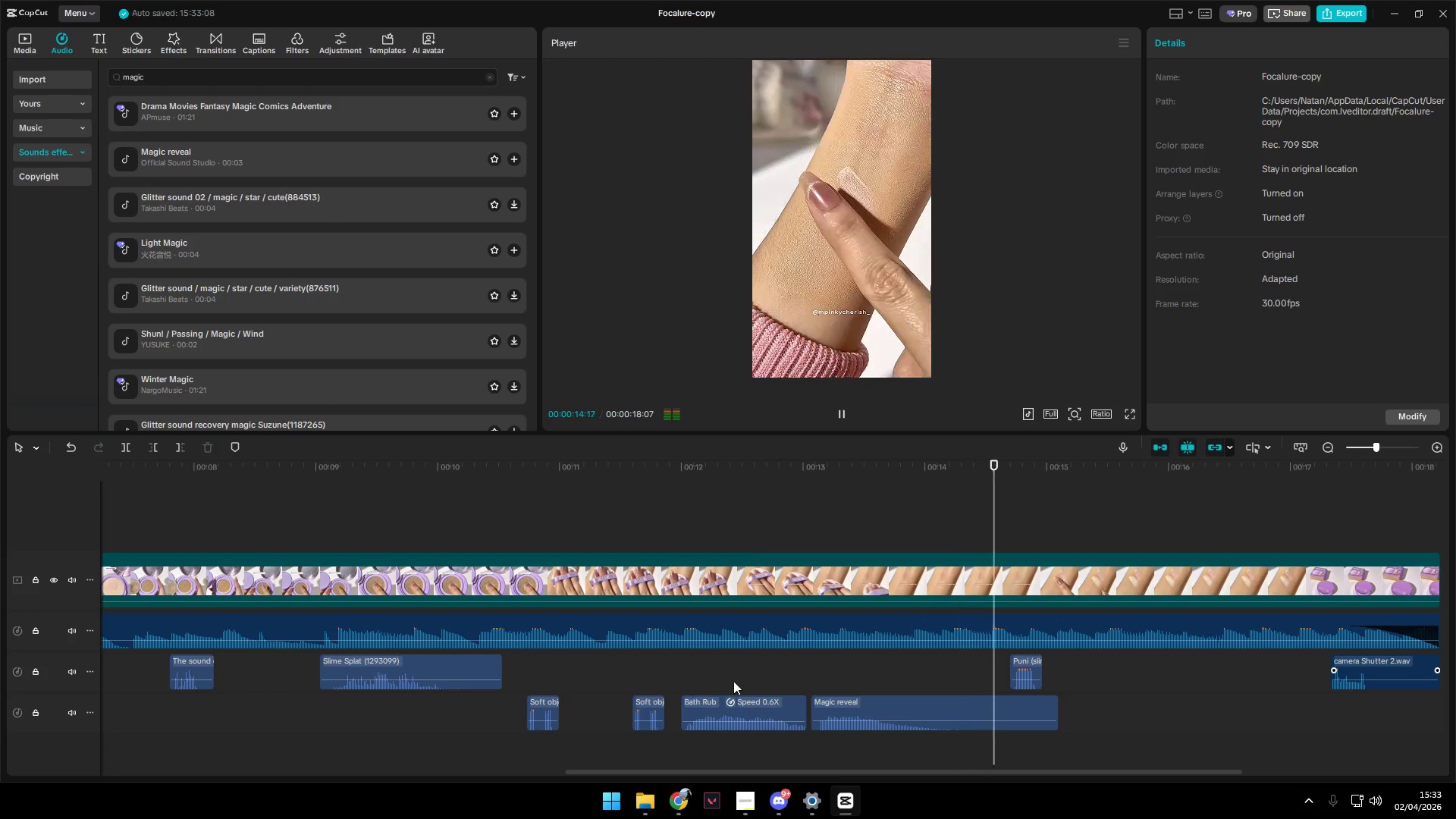 
hold_key(key=ControlLeft, duration=0.98)
scroll: coordinate [783, 676], scroll_direction: down, amount: 14.0
 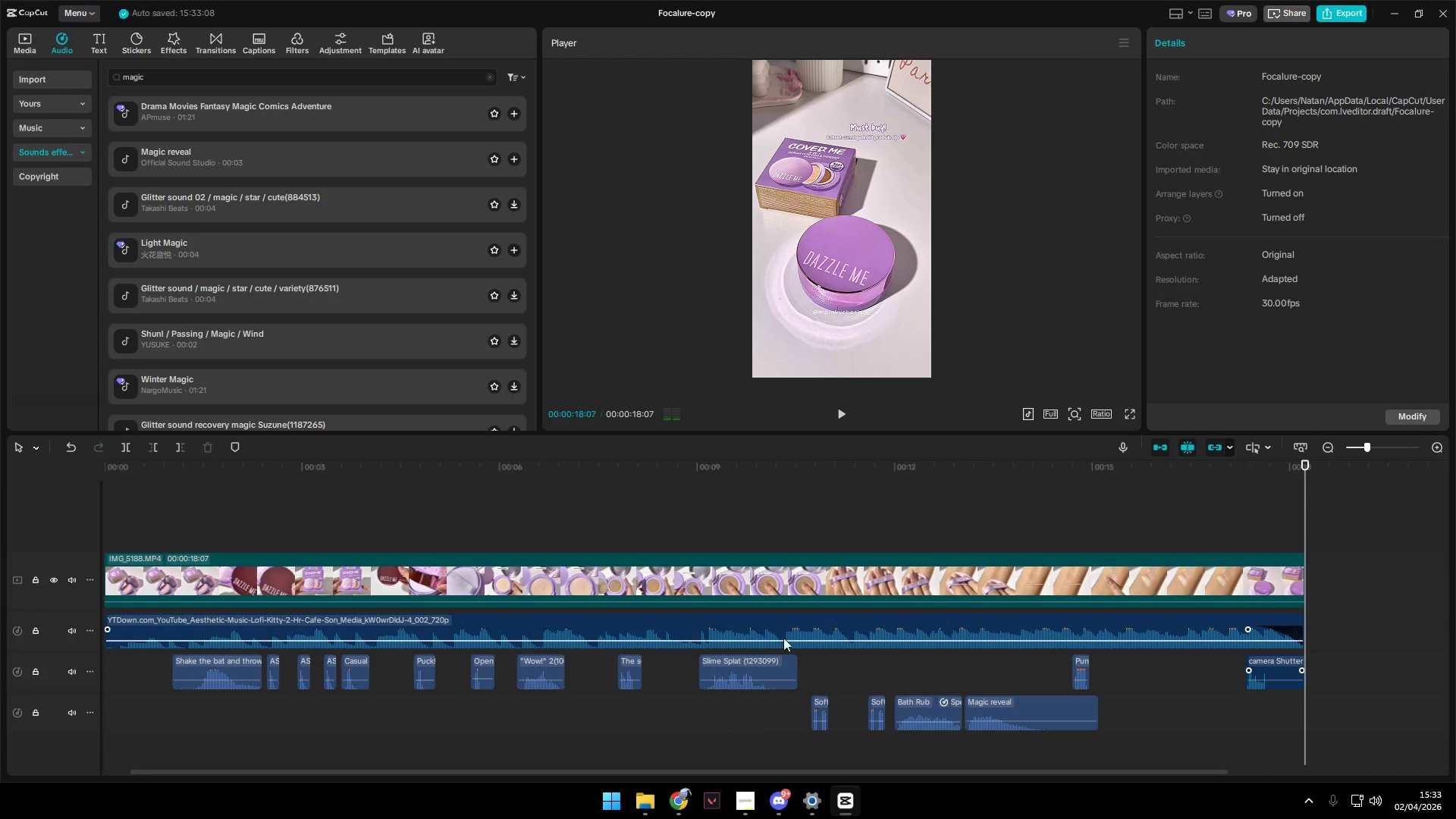 
left_click([156, 519])
 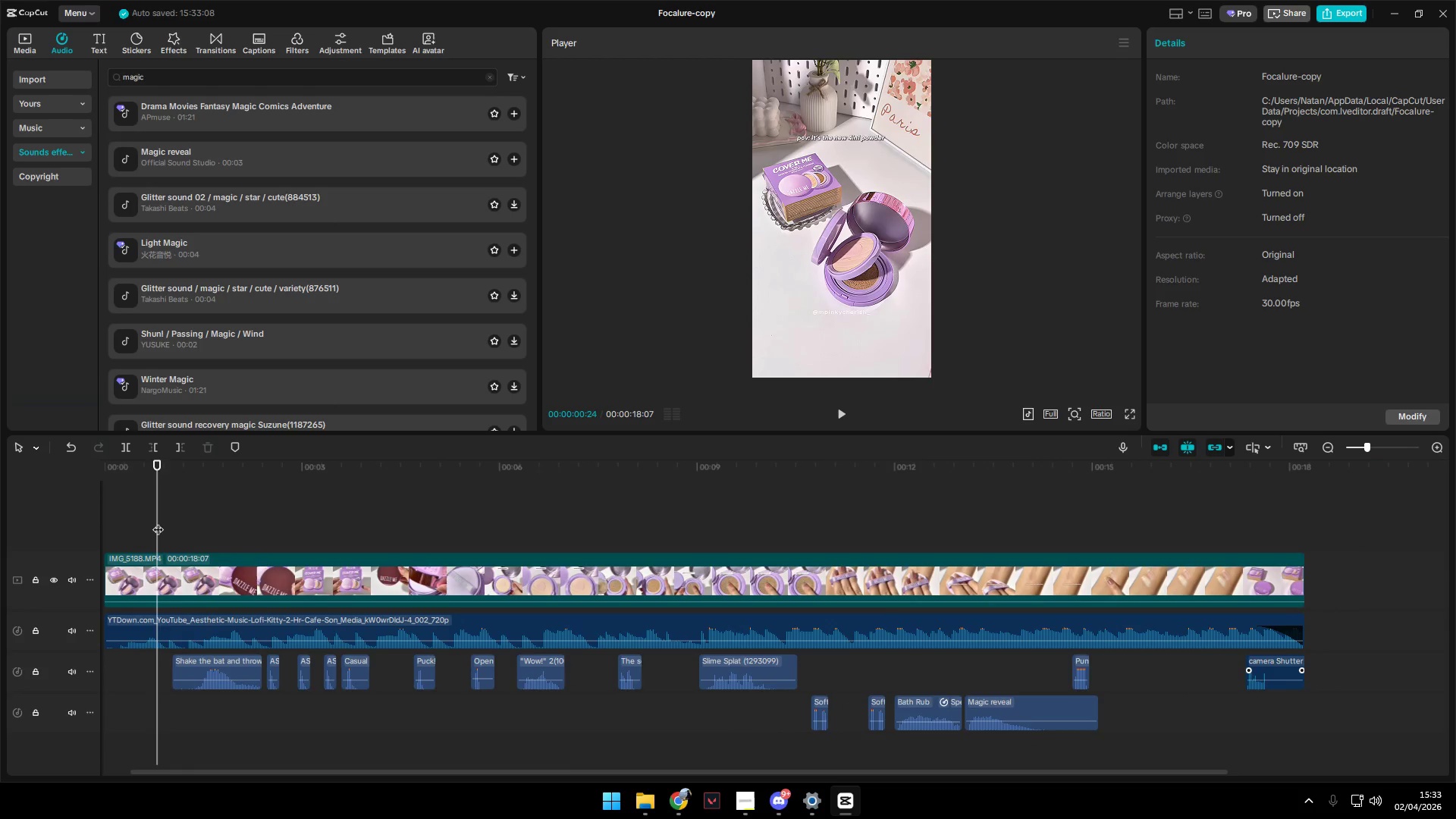 
left_click_drag(start_coordinate=[158, 522], to_coordinate=[0, 508])
 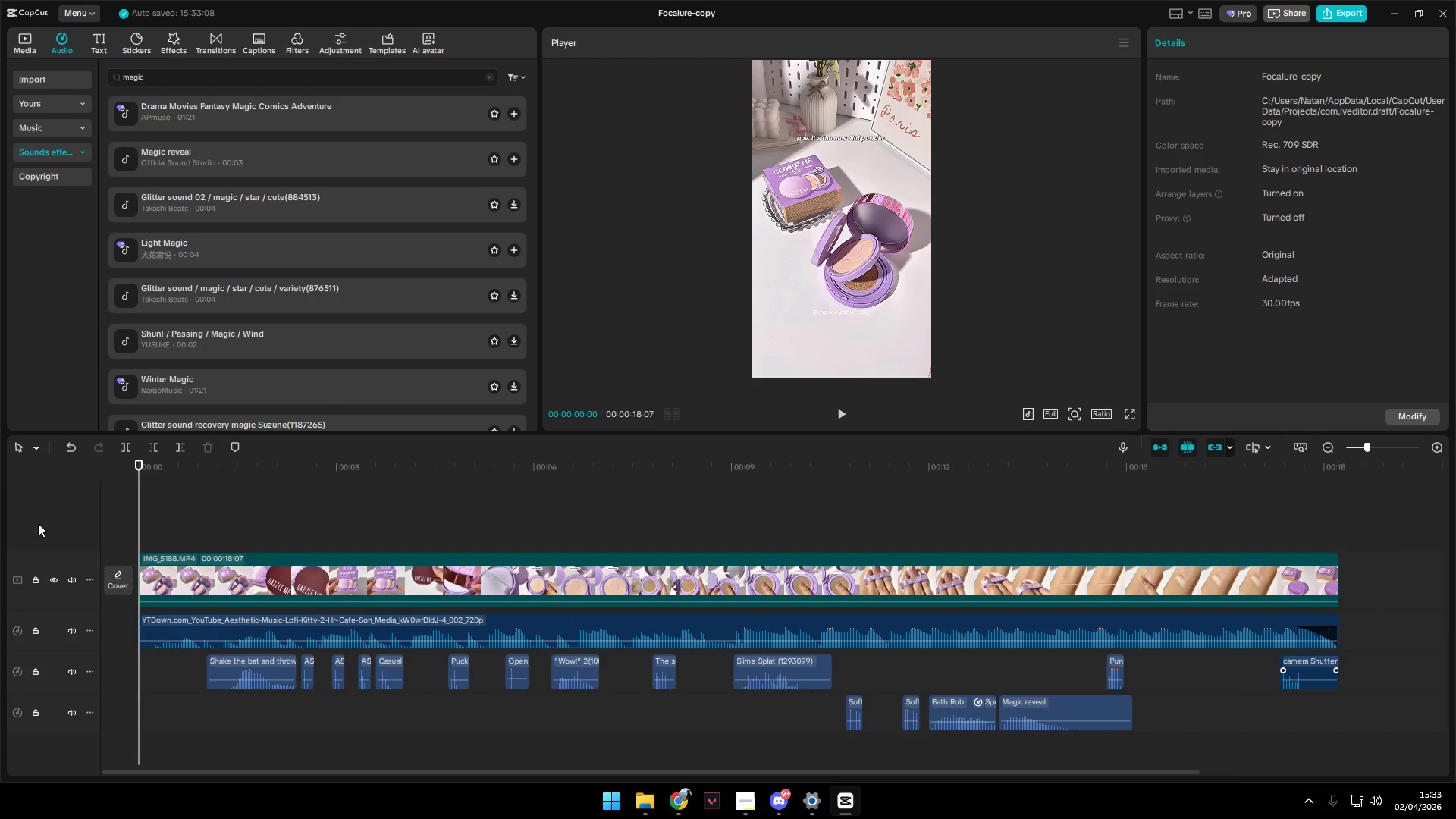 
hold_key(key=ControlLeft, duration=0.62)
 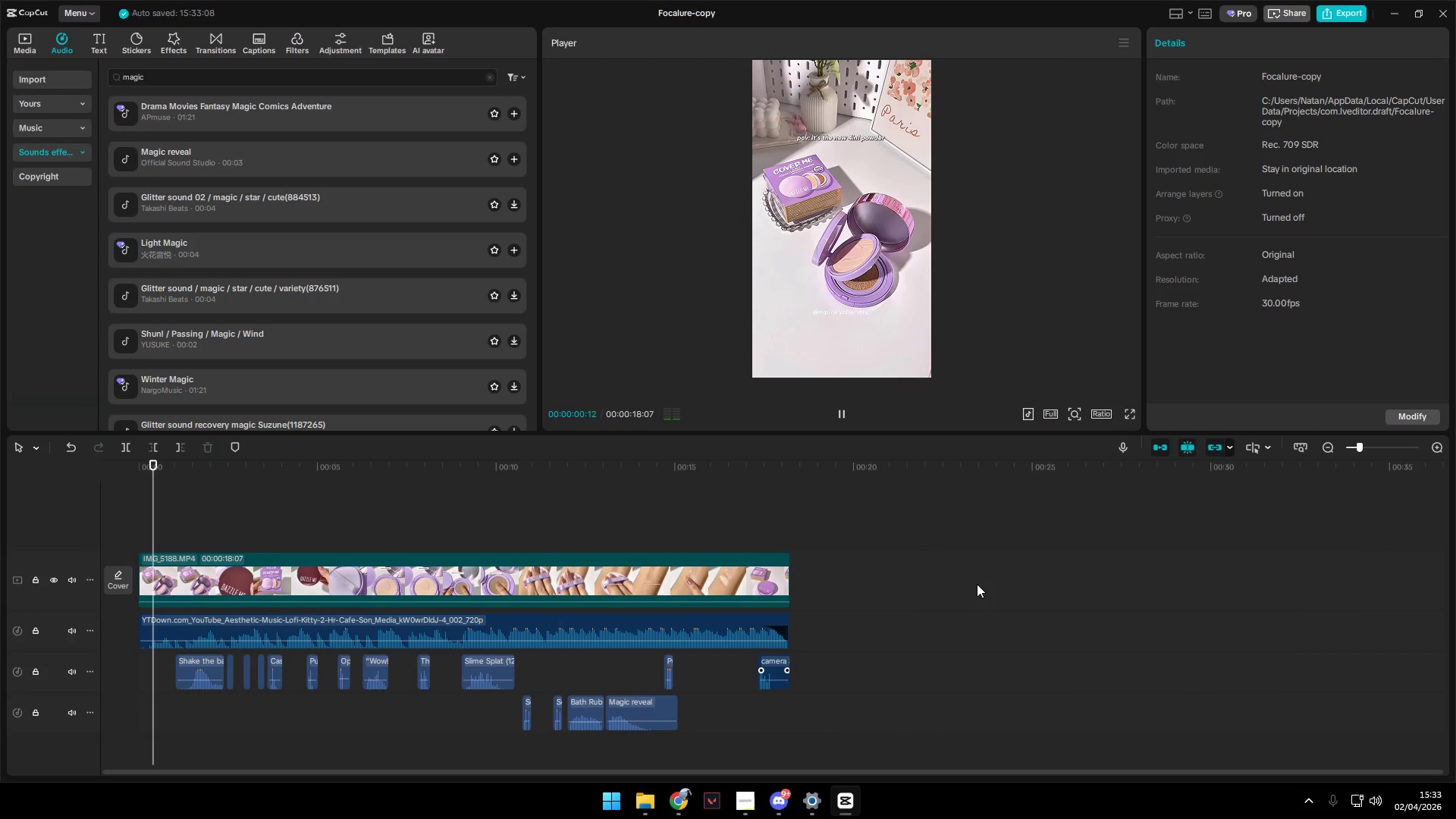 
key(Space)
 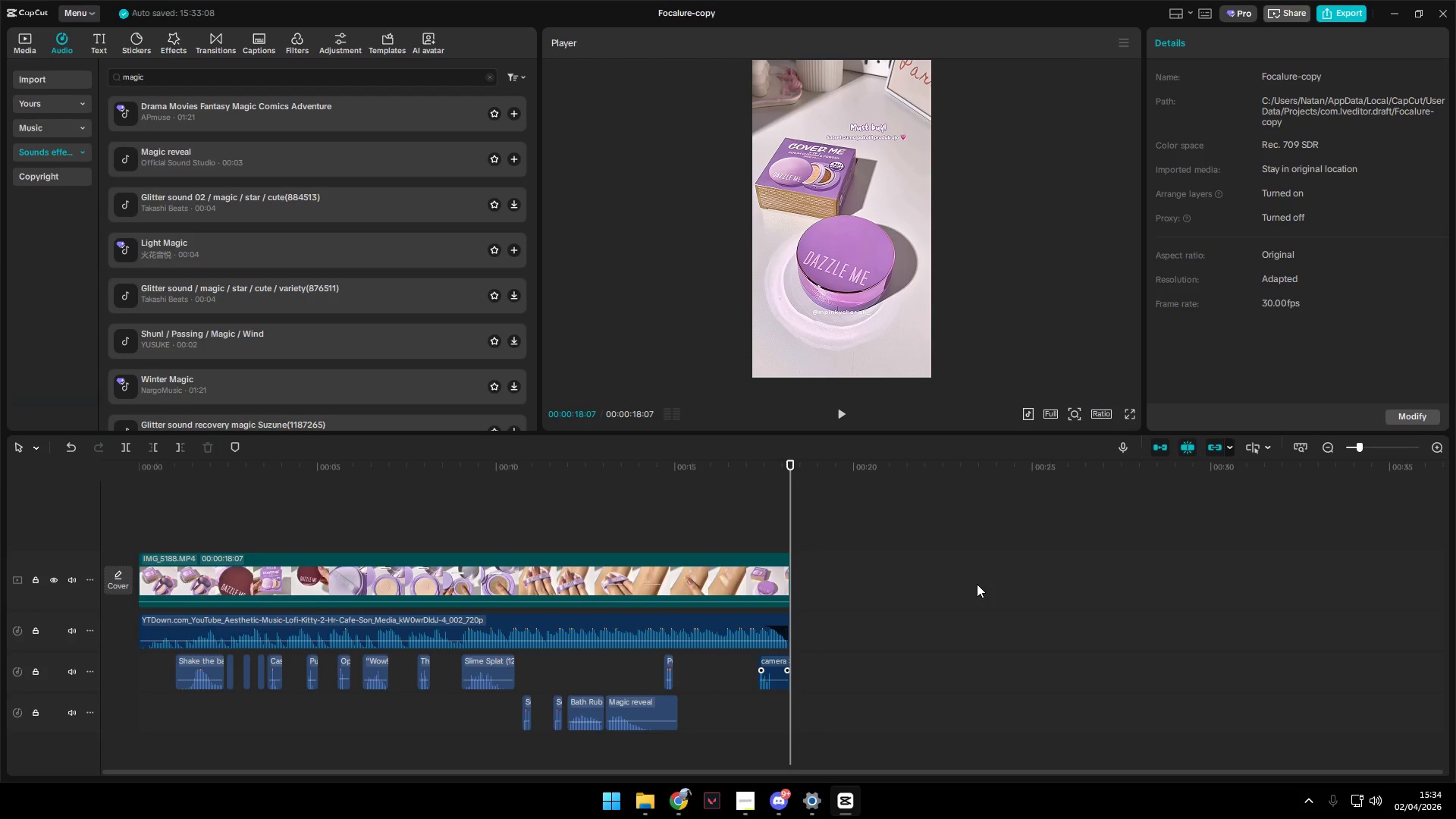 
scroll: coordinate [298, 581], scroll_direction: down, amount: 11.0
 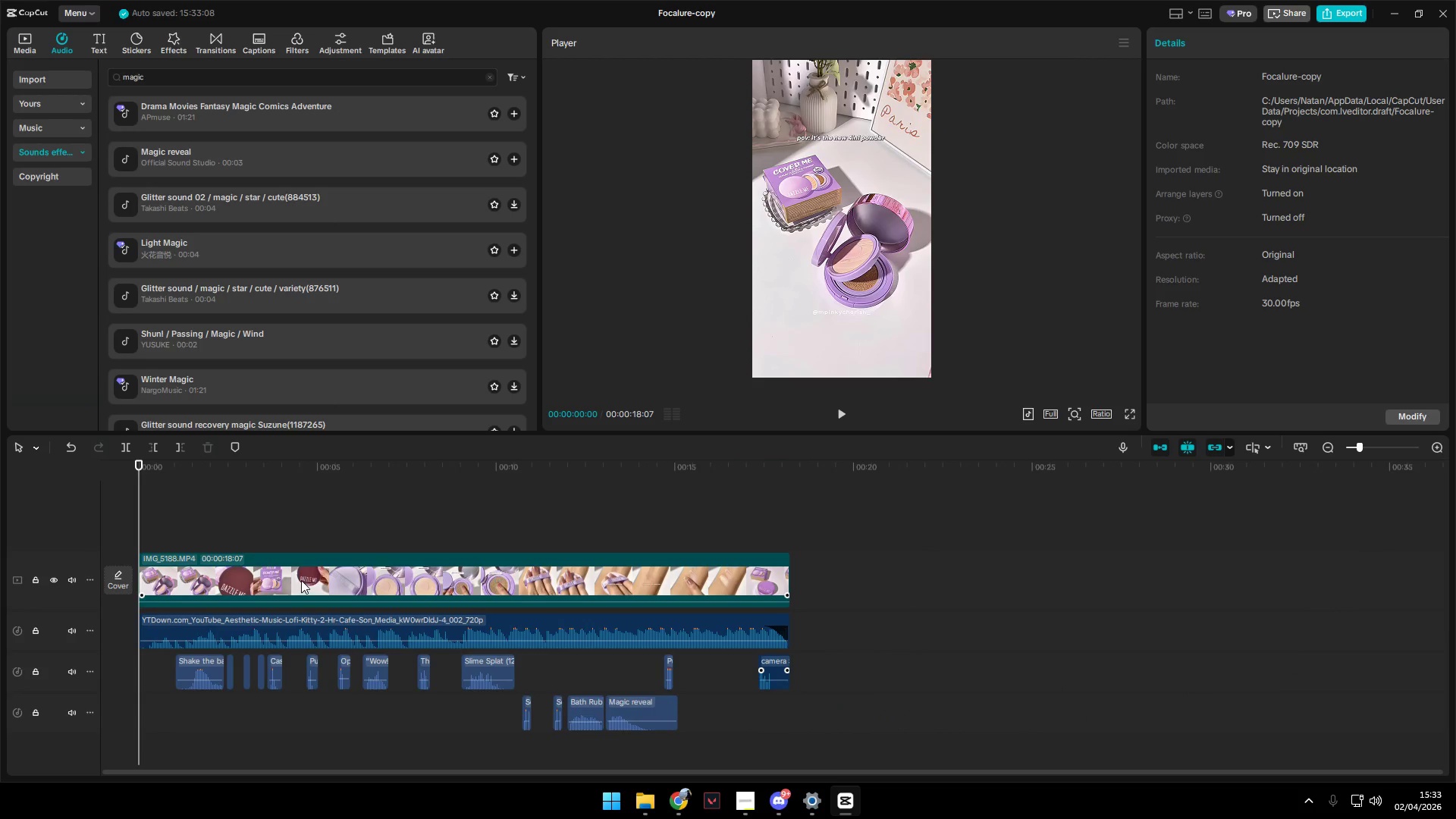 
wait(57.34)
 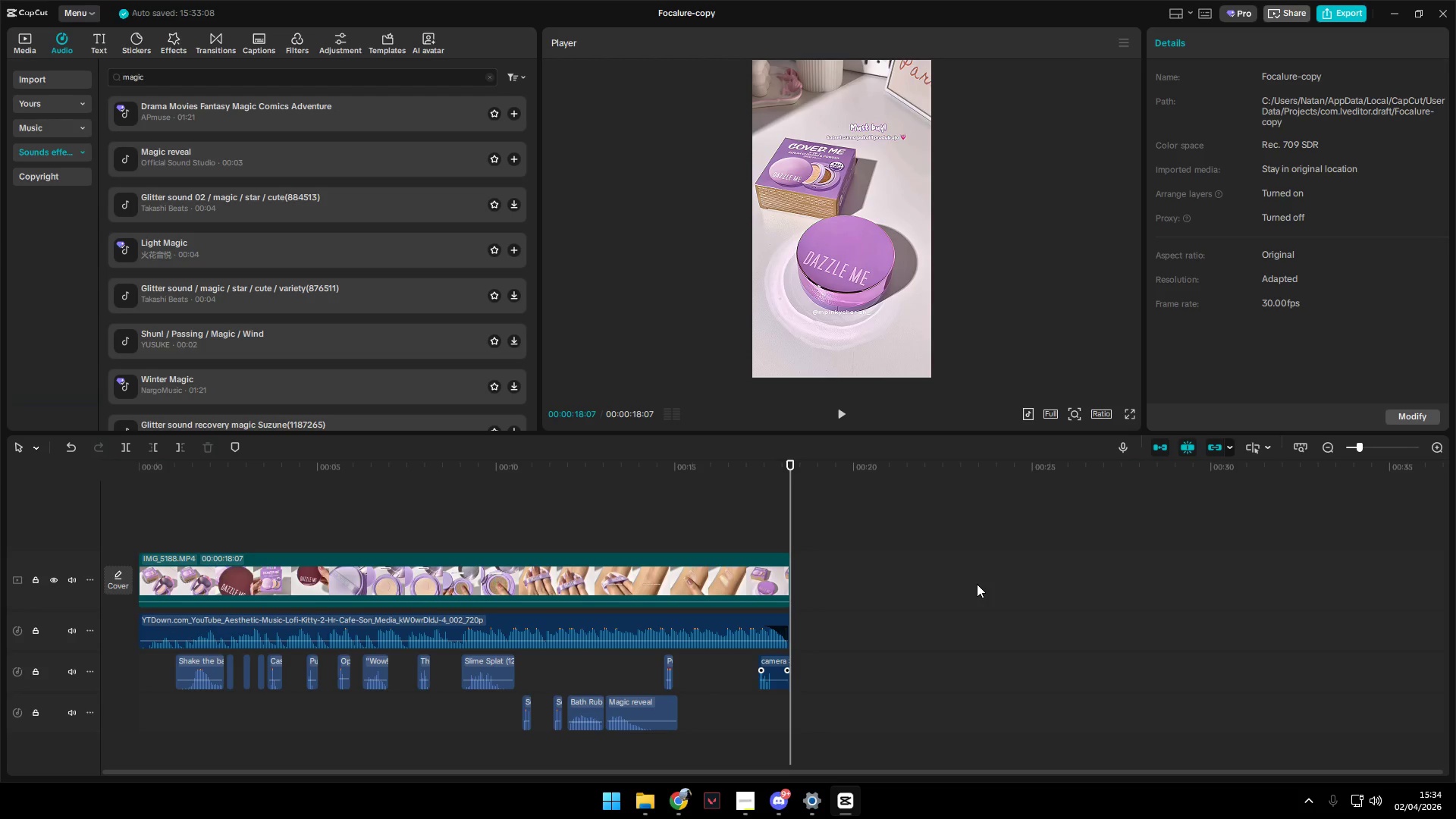 
left_click([180, 529])
 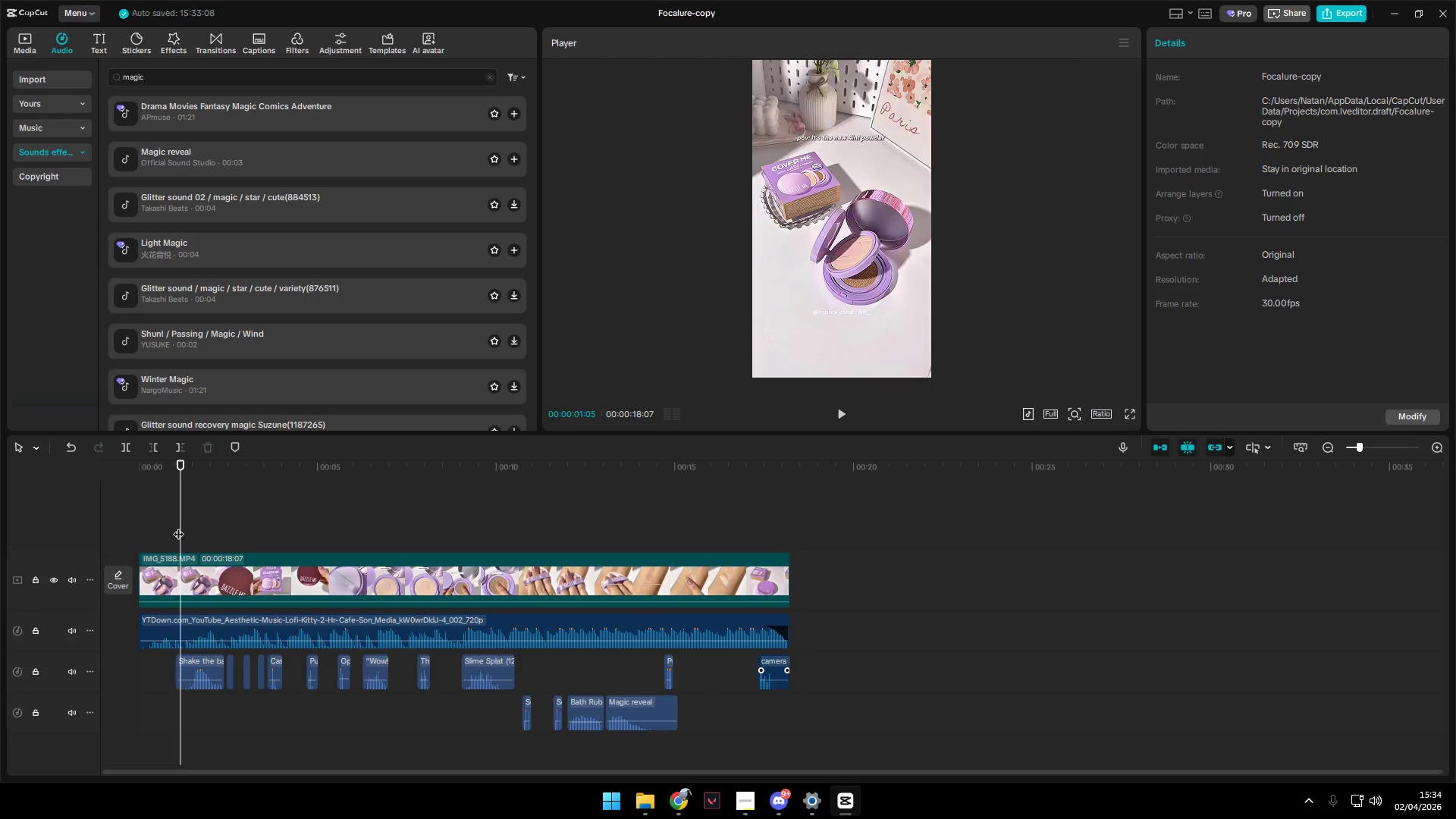 
left_click_drag(start_coordinate=[177, 526], to_coordinate=[83, 529])
 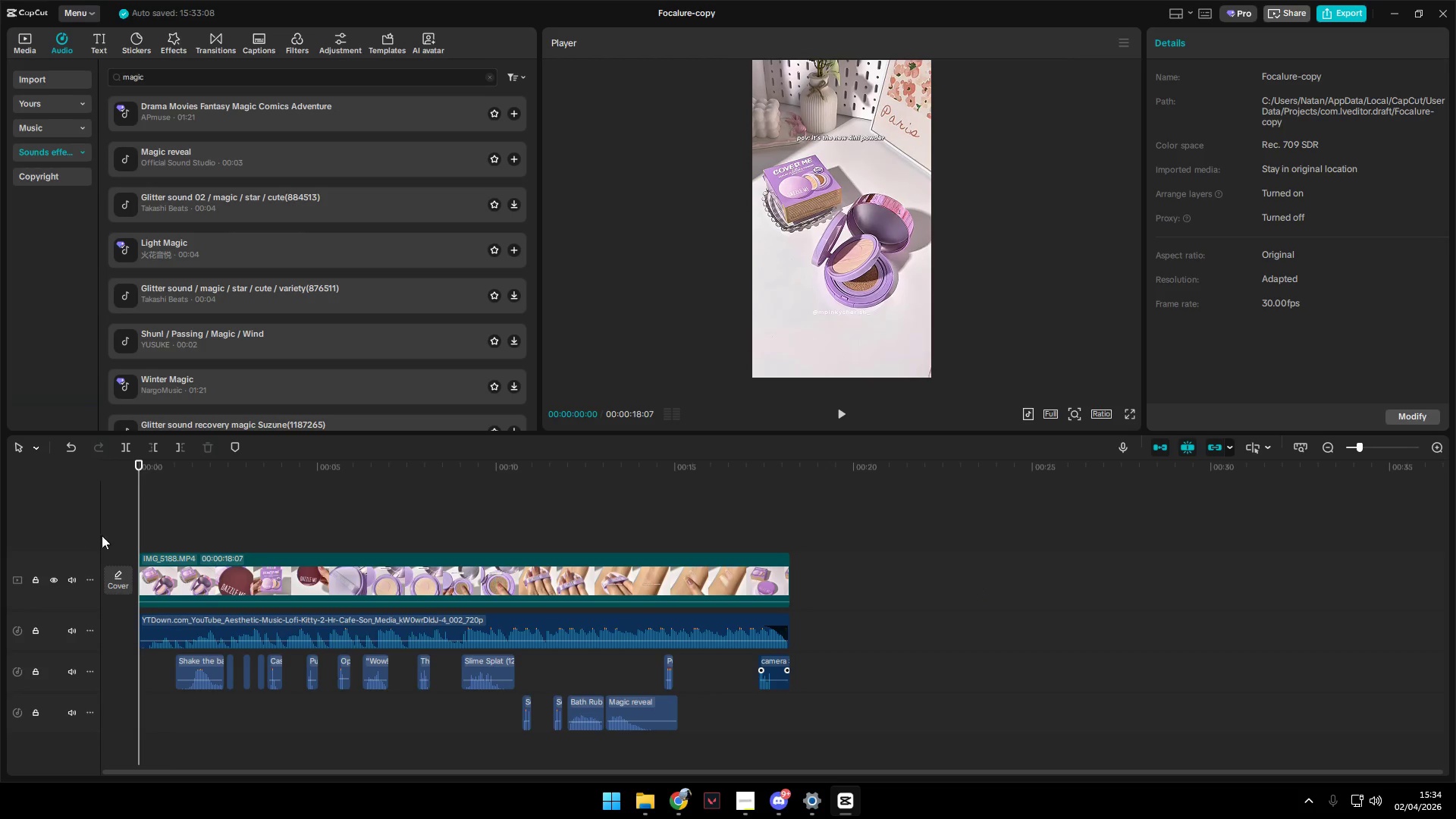 
key(Space)
 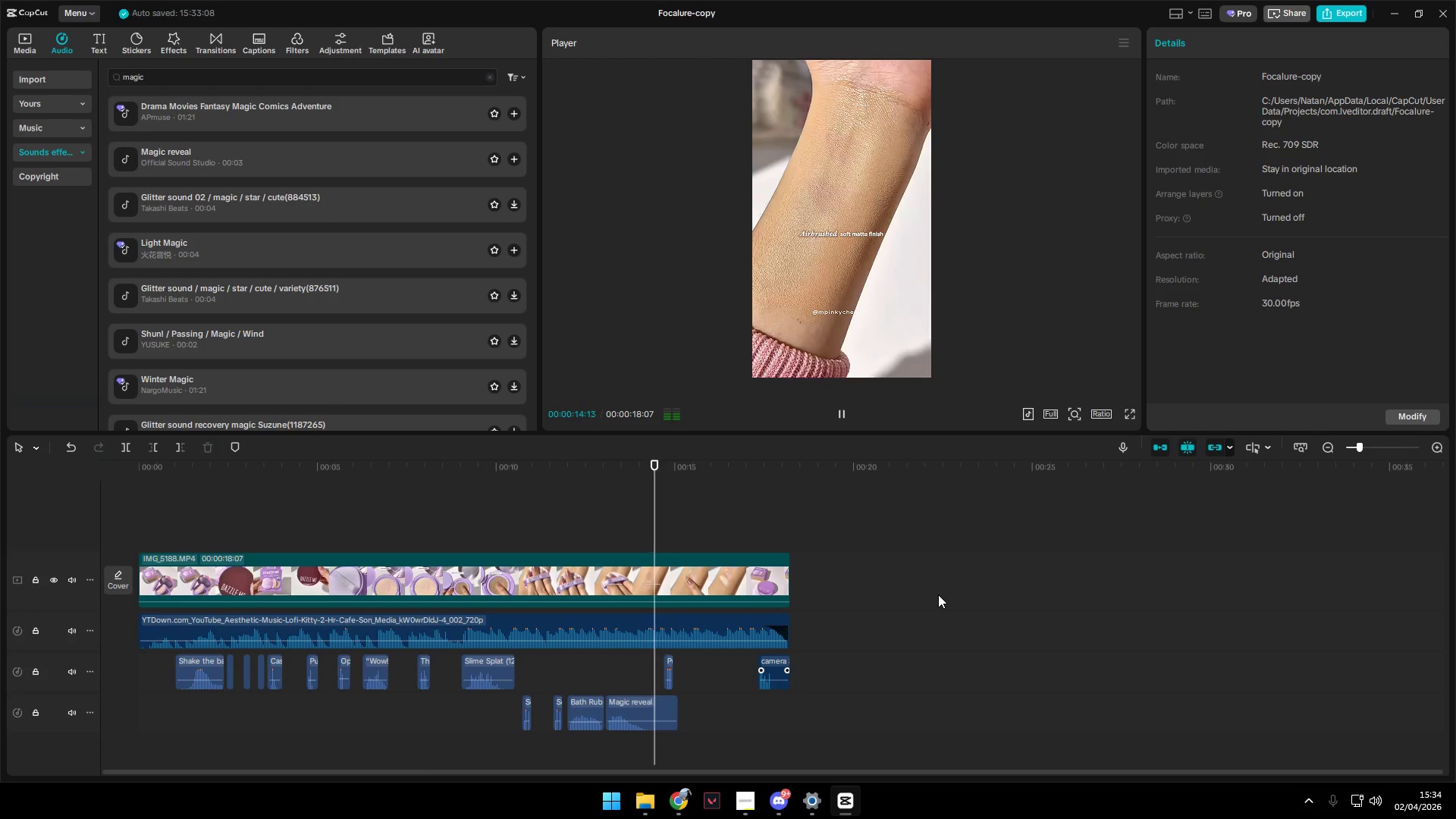 
wait(19.53)
 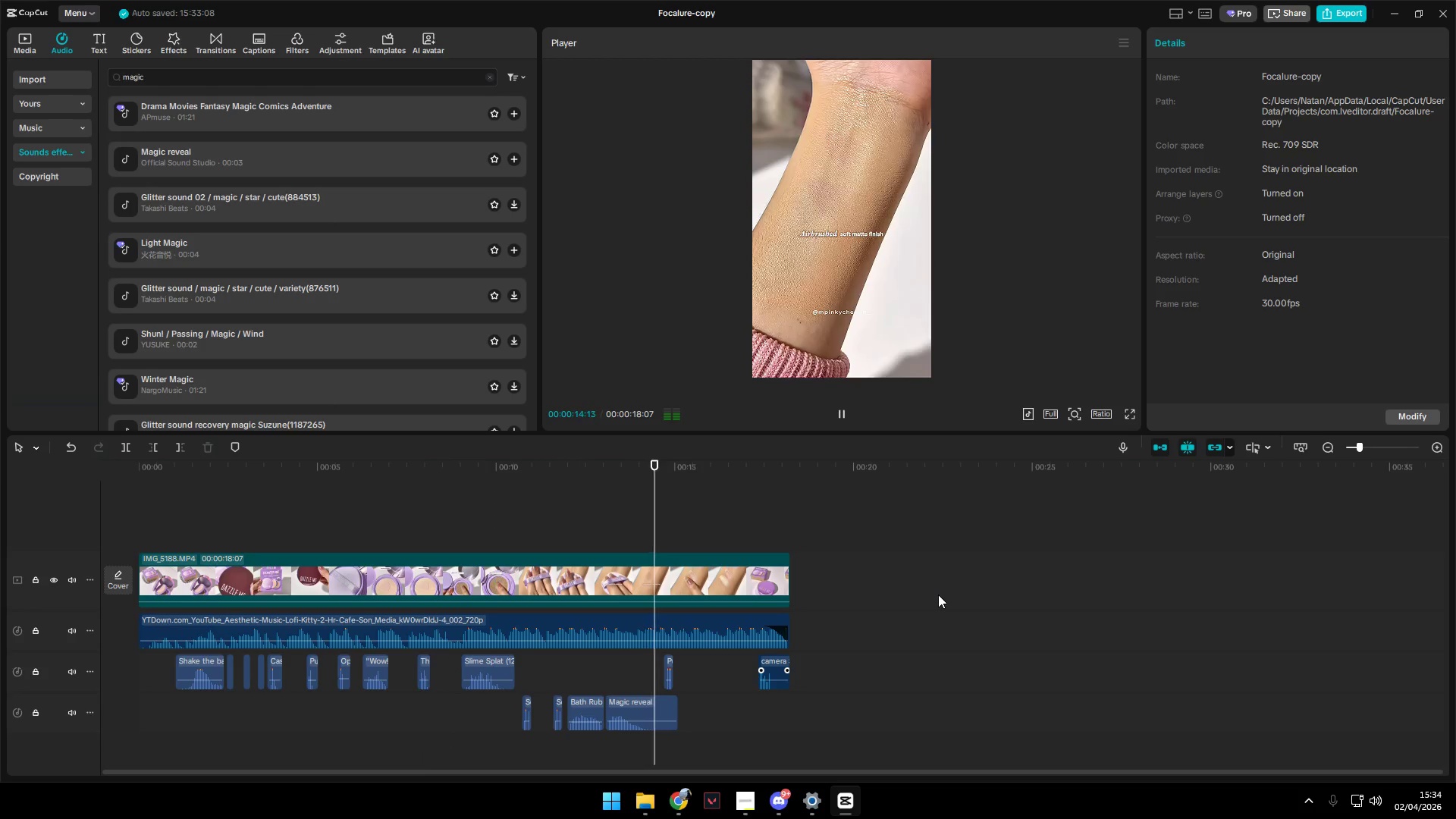 
left_click([1341, 12])
 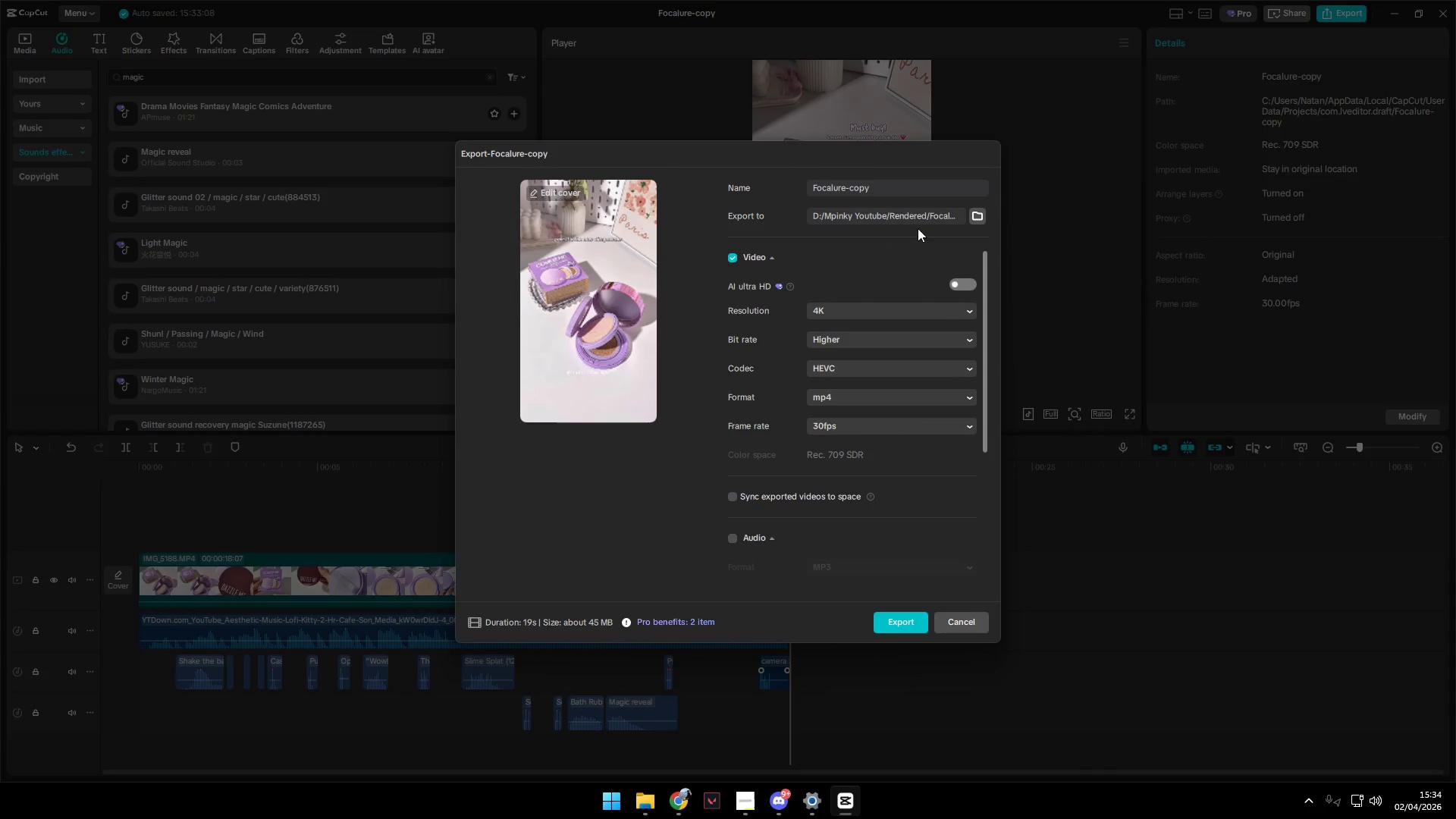 
left_click_drag(start_coordinate=[906, 181], to_coordinate=[736, 180])
 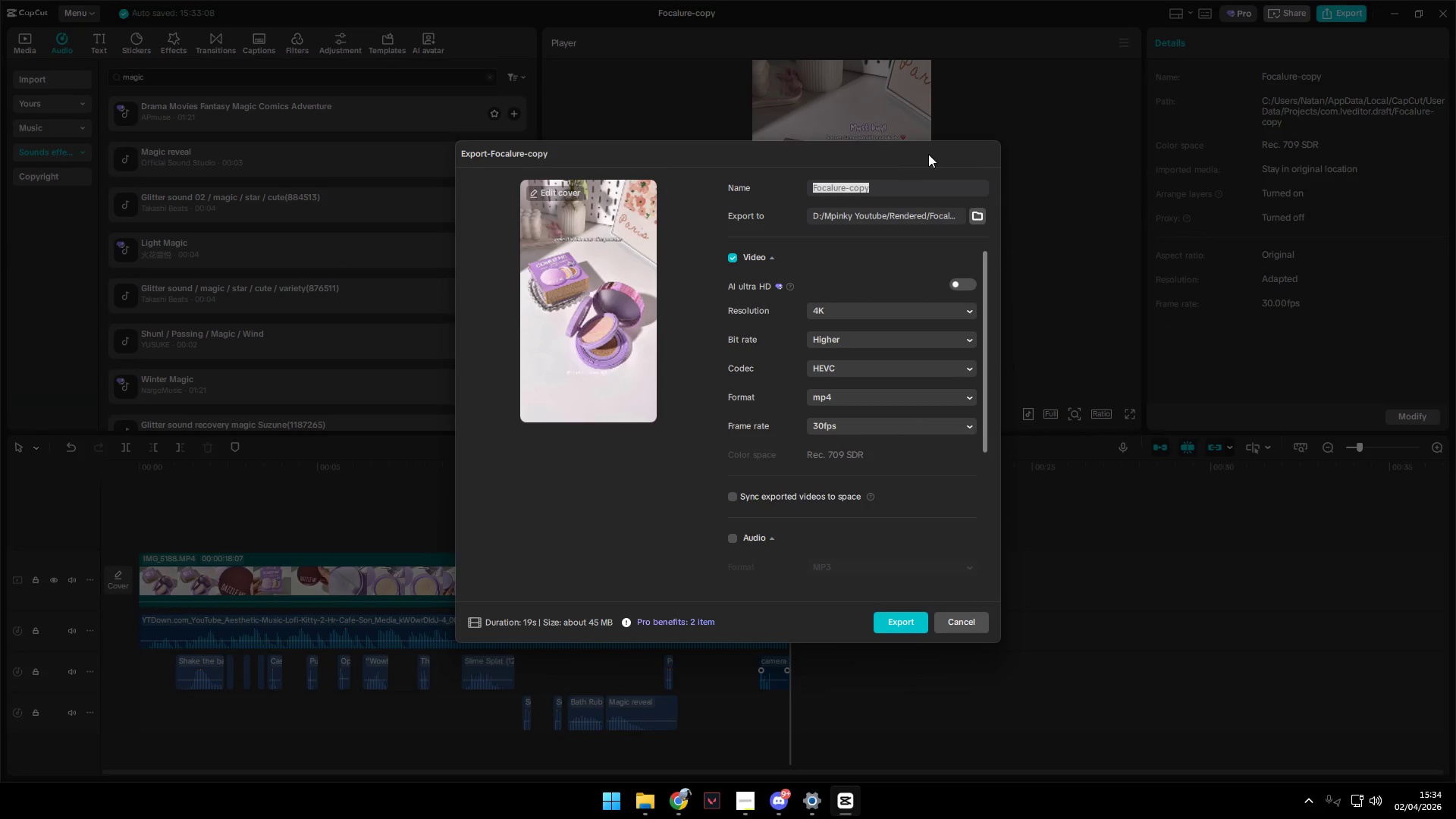 
left_click([991, 121])
 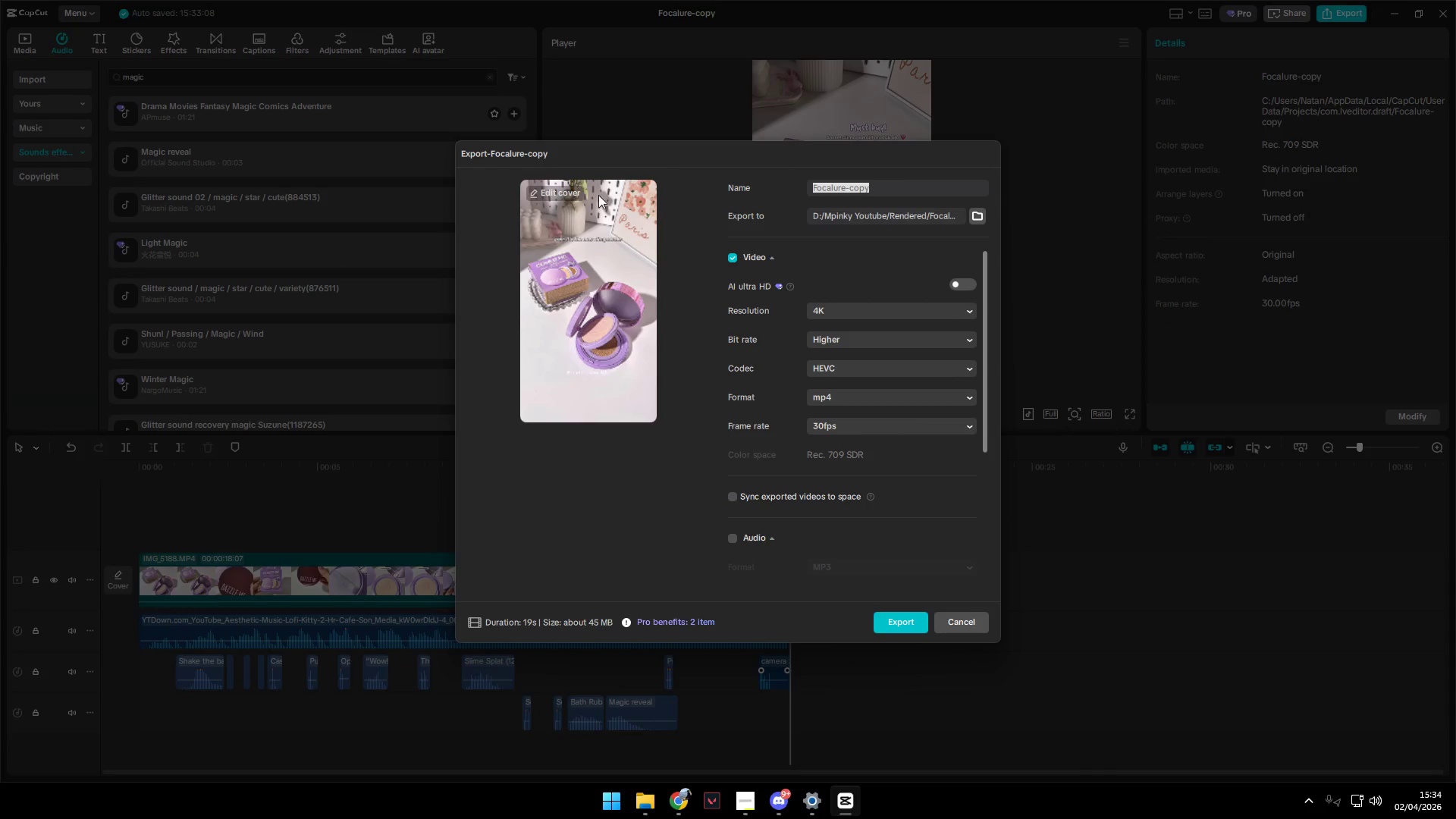 
left_click([563, 190])
 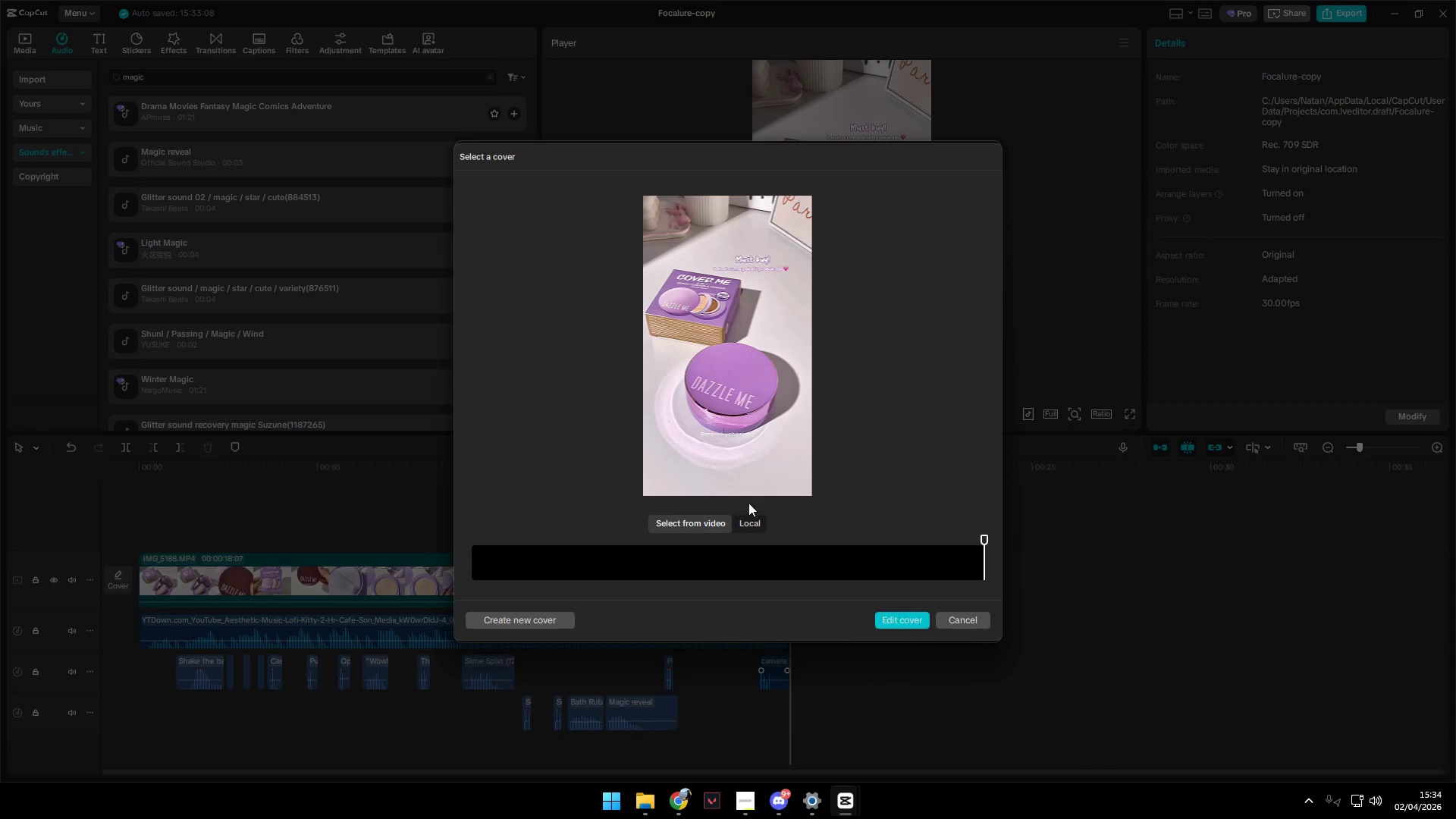 
left_click_drag(start_coordinate=[738, 560], to_coordinate=[733, 559])
 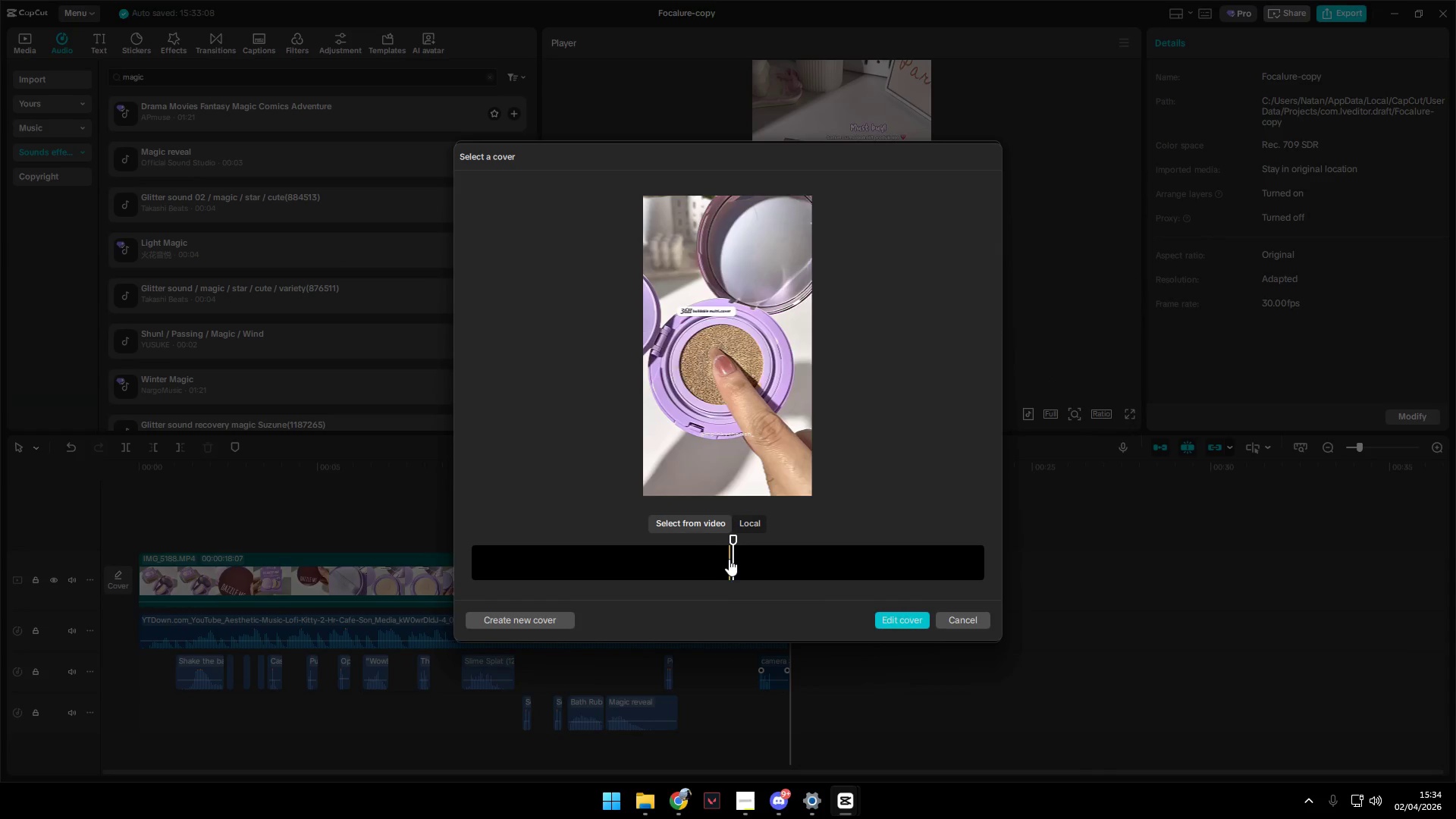 
left_click_drag(start_coordinate=[727, 559], to_coordinate=[557, 563])
 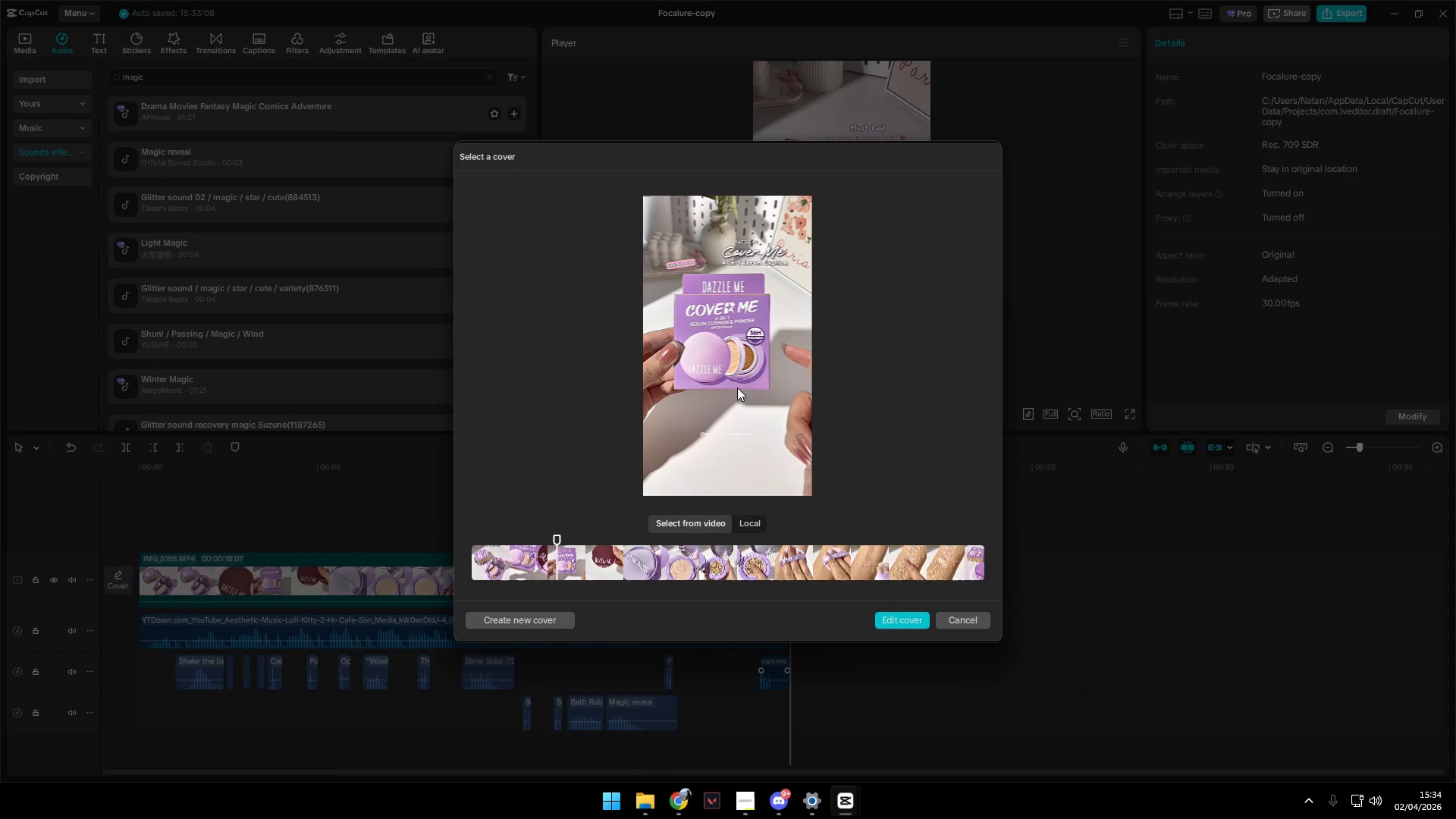 
left_click([737, 378])
 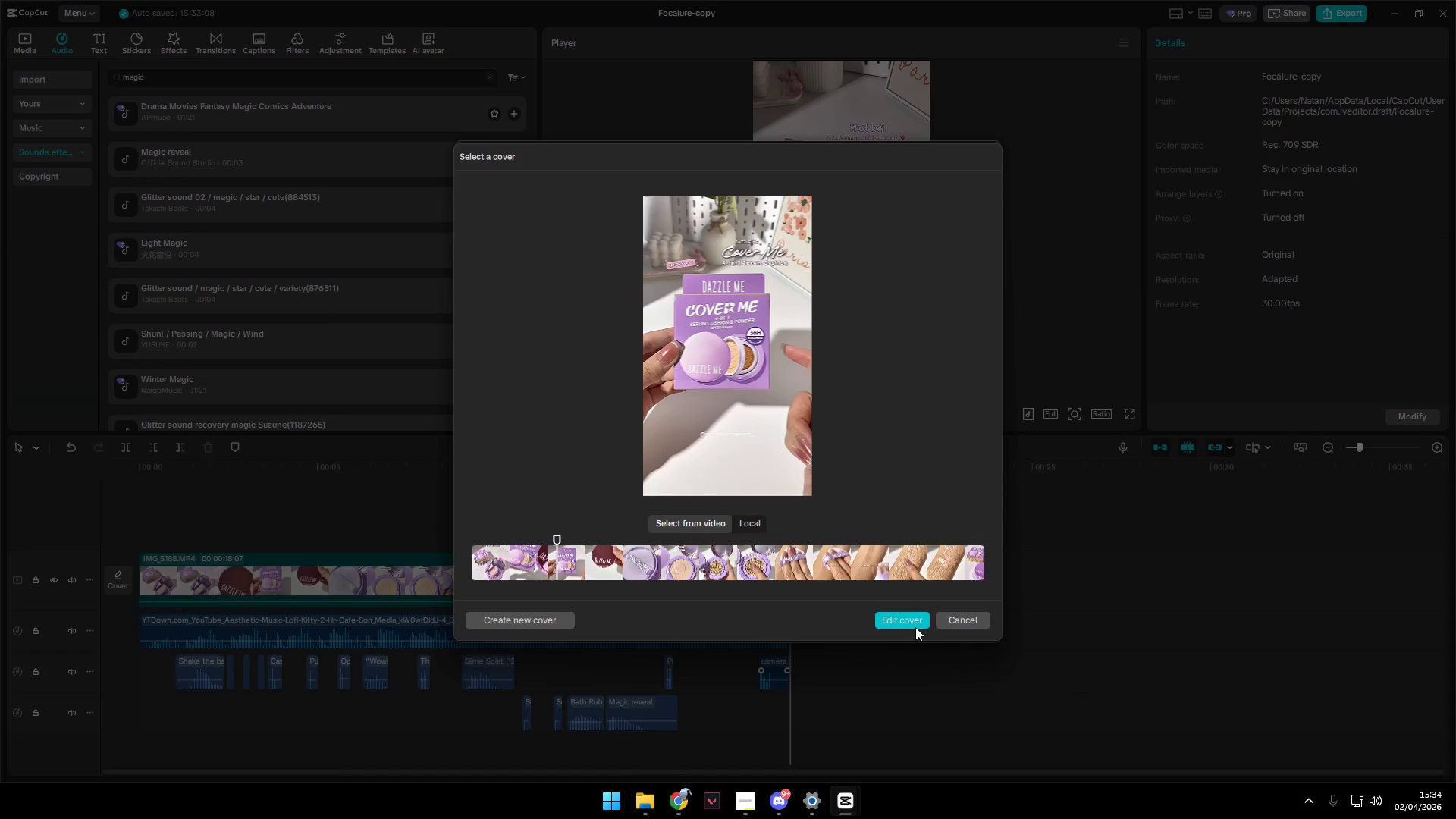 
left_click([963, 621])
 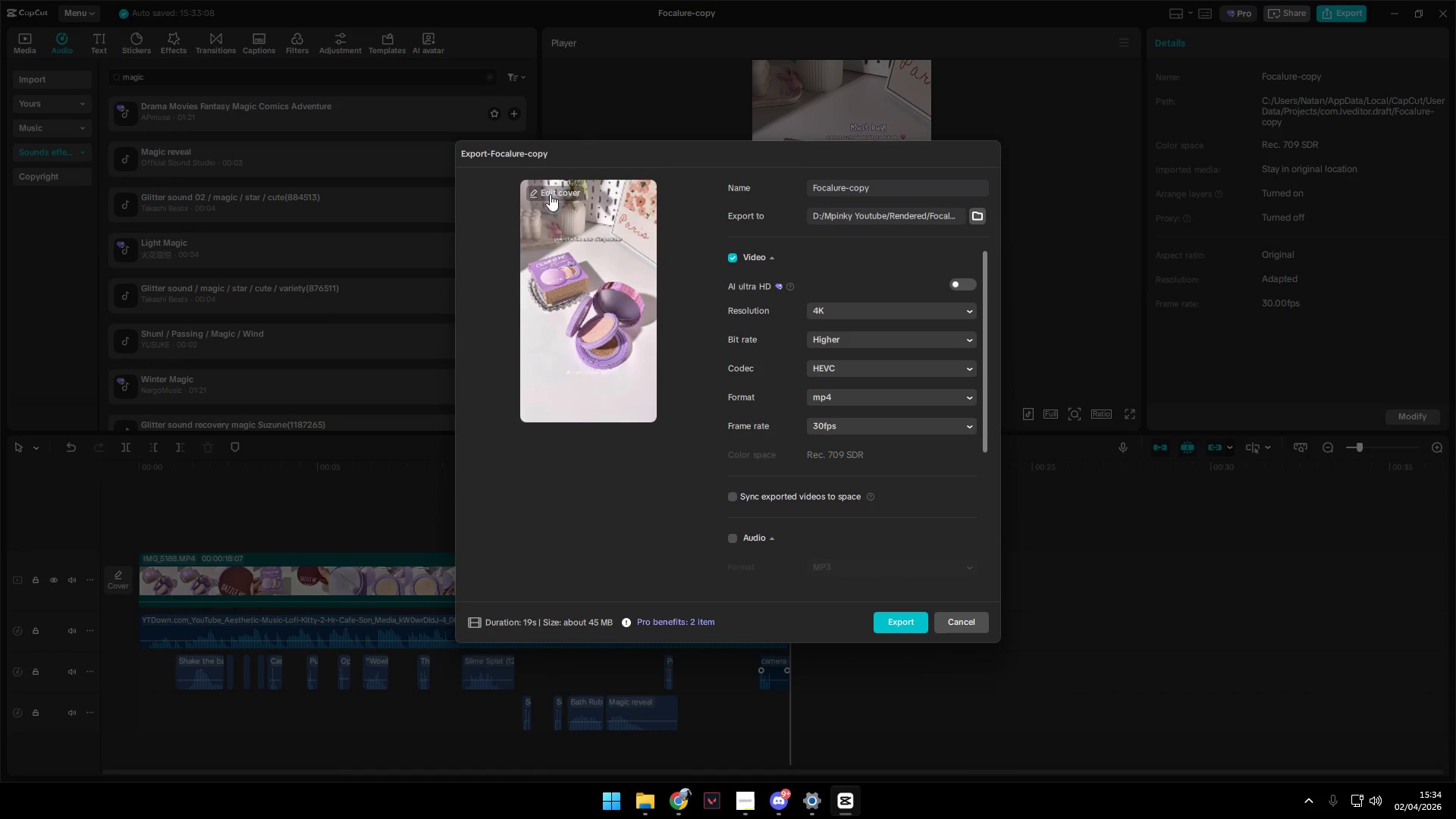 
double_click([561, 200])
 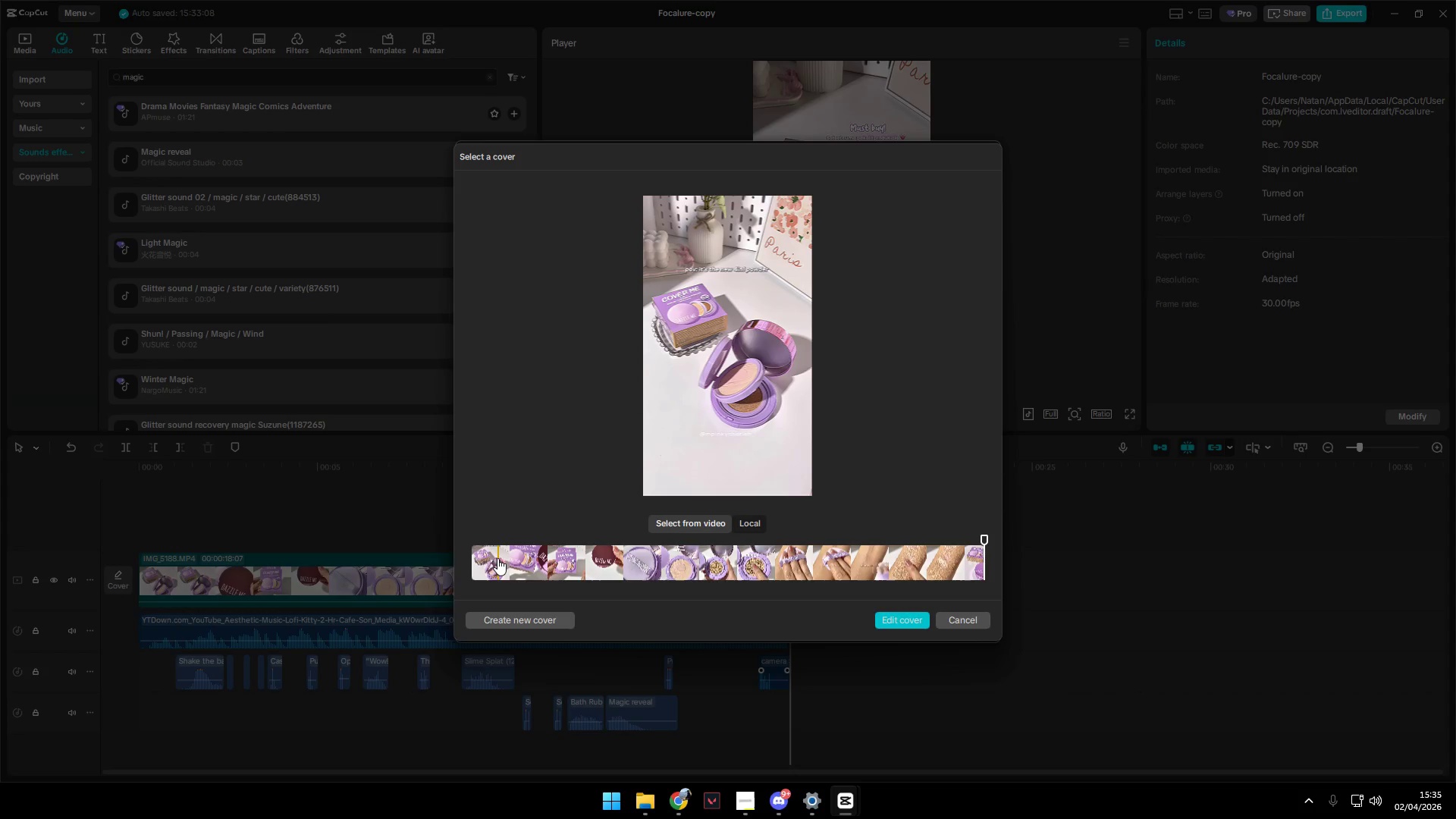 
wait(10.28)
 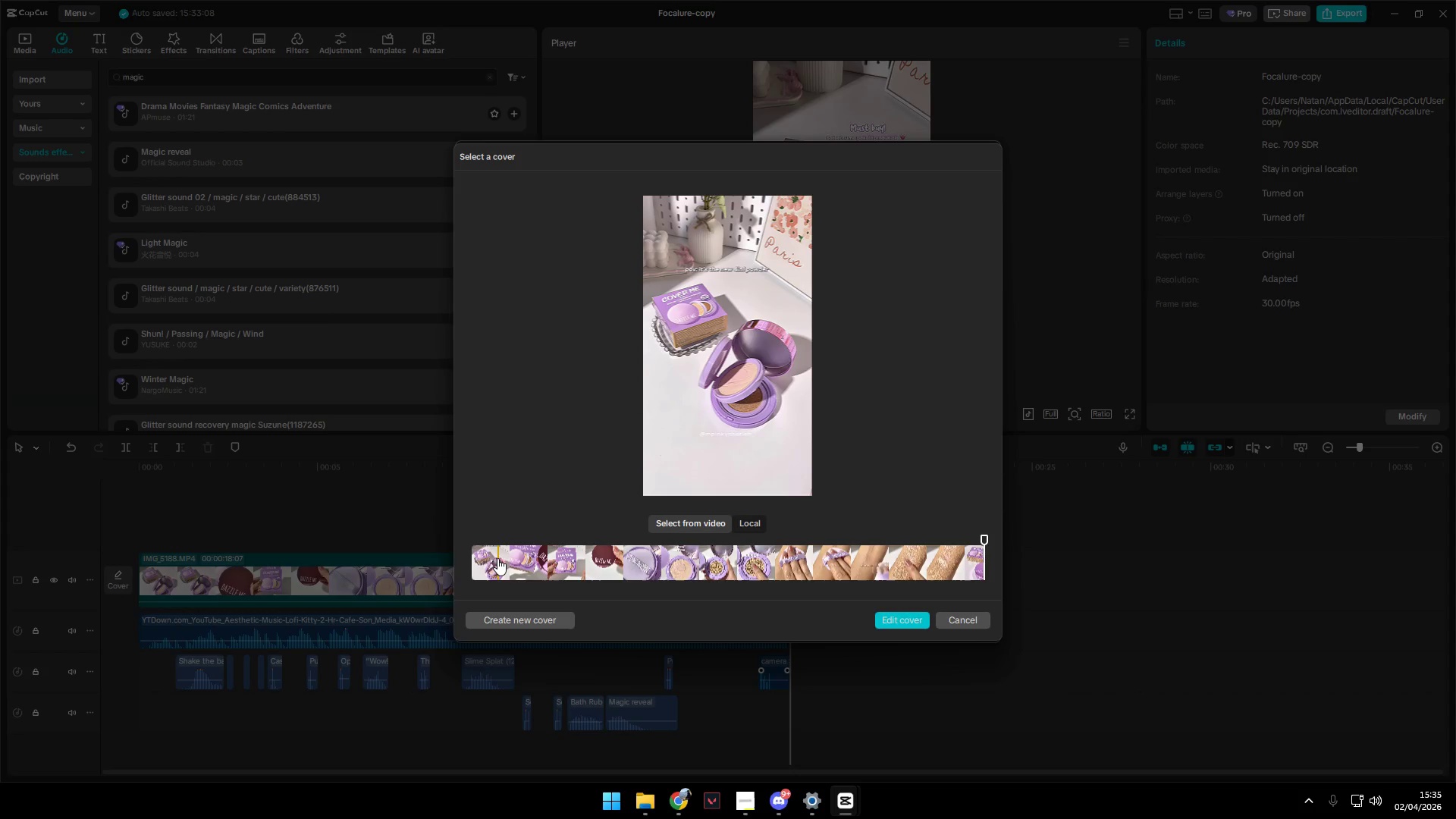 
left_click([565, 560])
 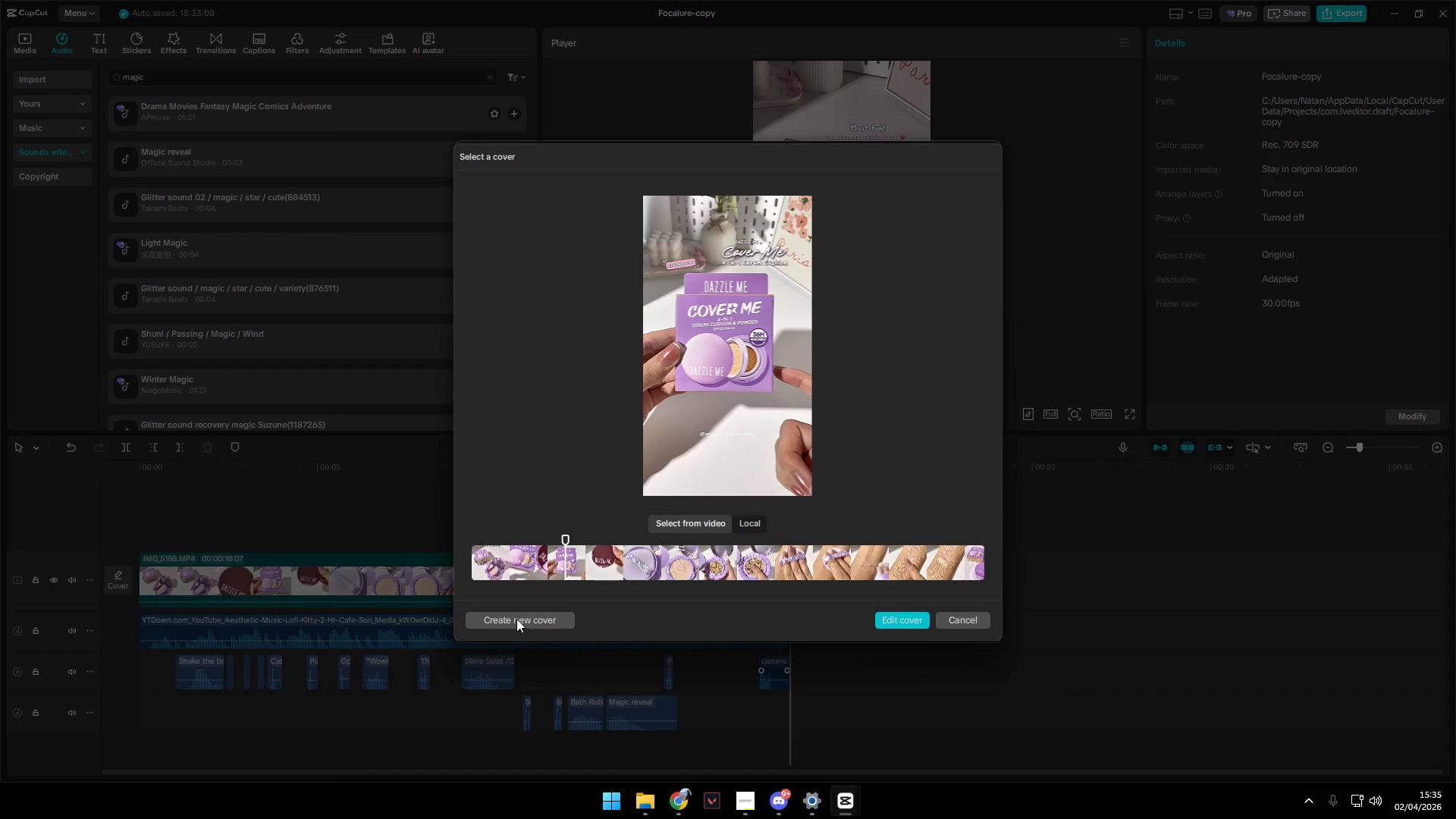 
left_click([893, 619])
 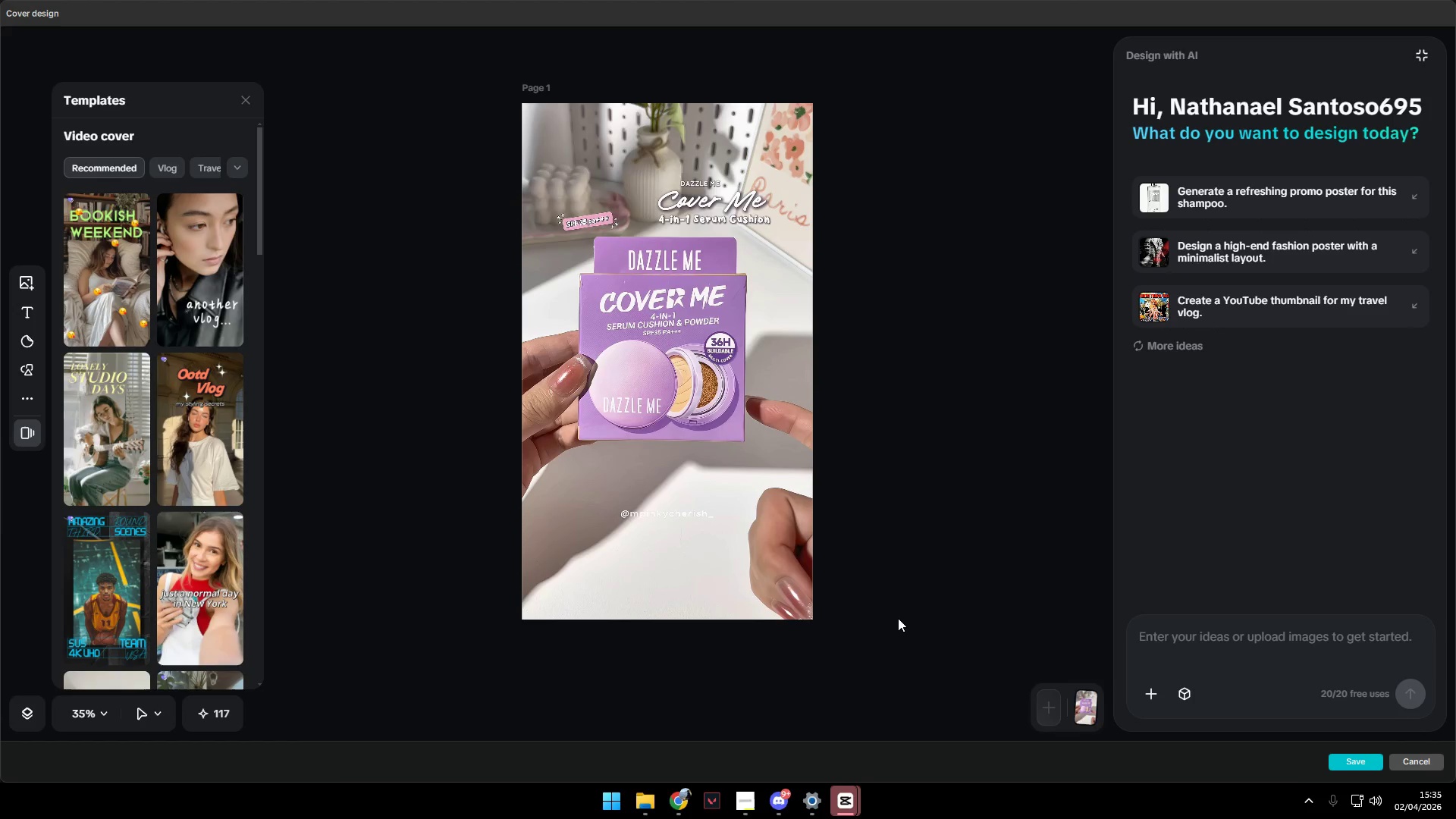 
left_click([1363, 759])
 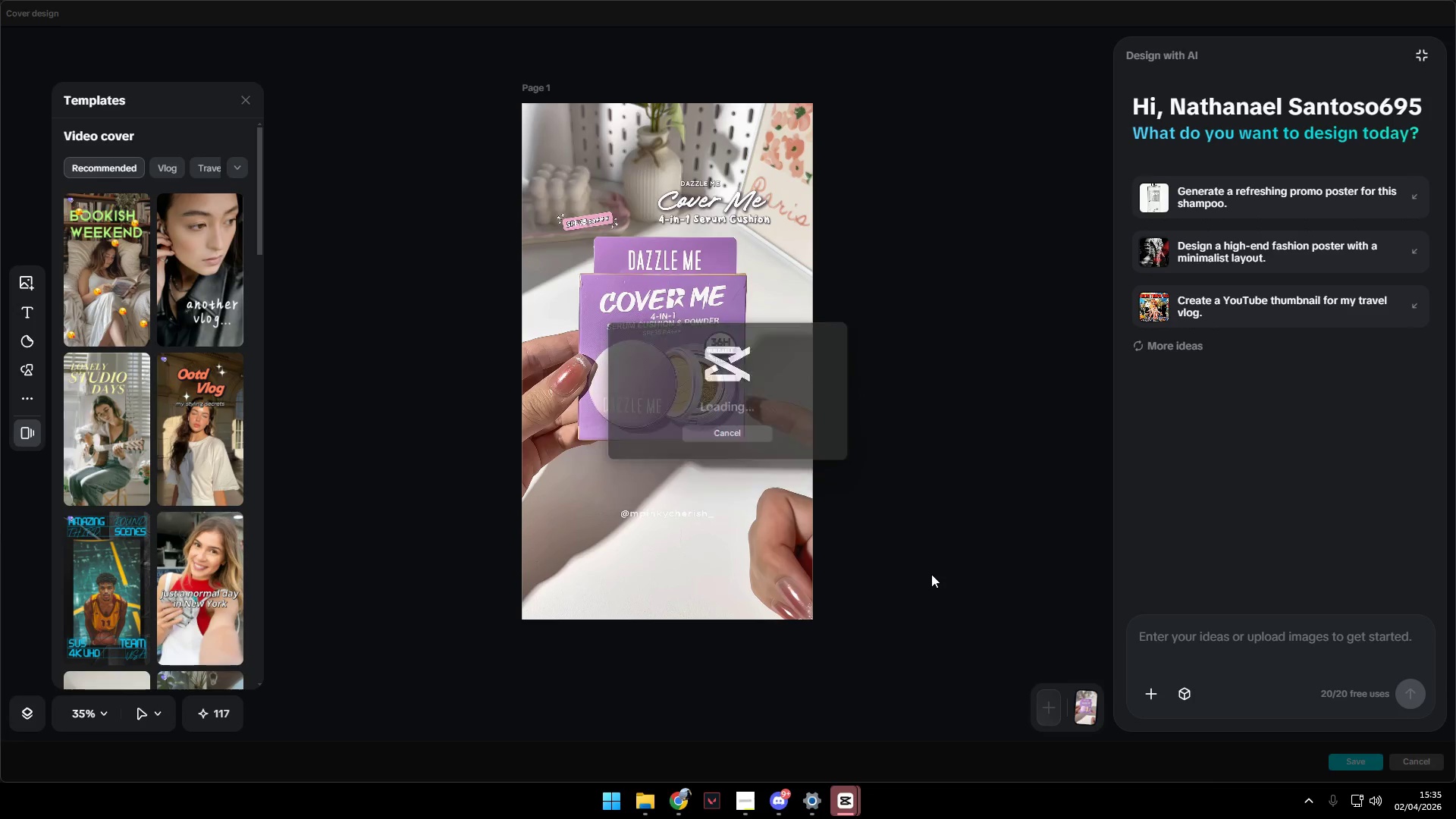 
left_click_drag(start_coordinate=[895, 186], to_coordinate=[729, 180])
 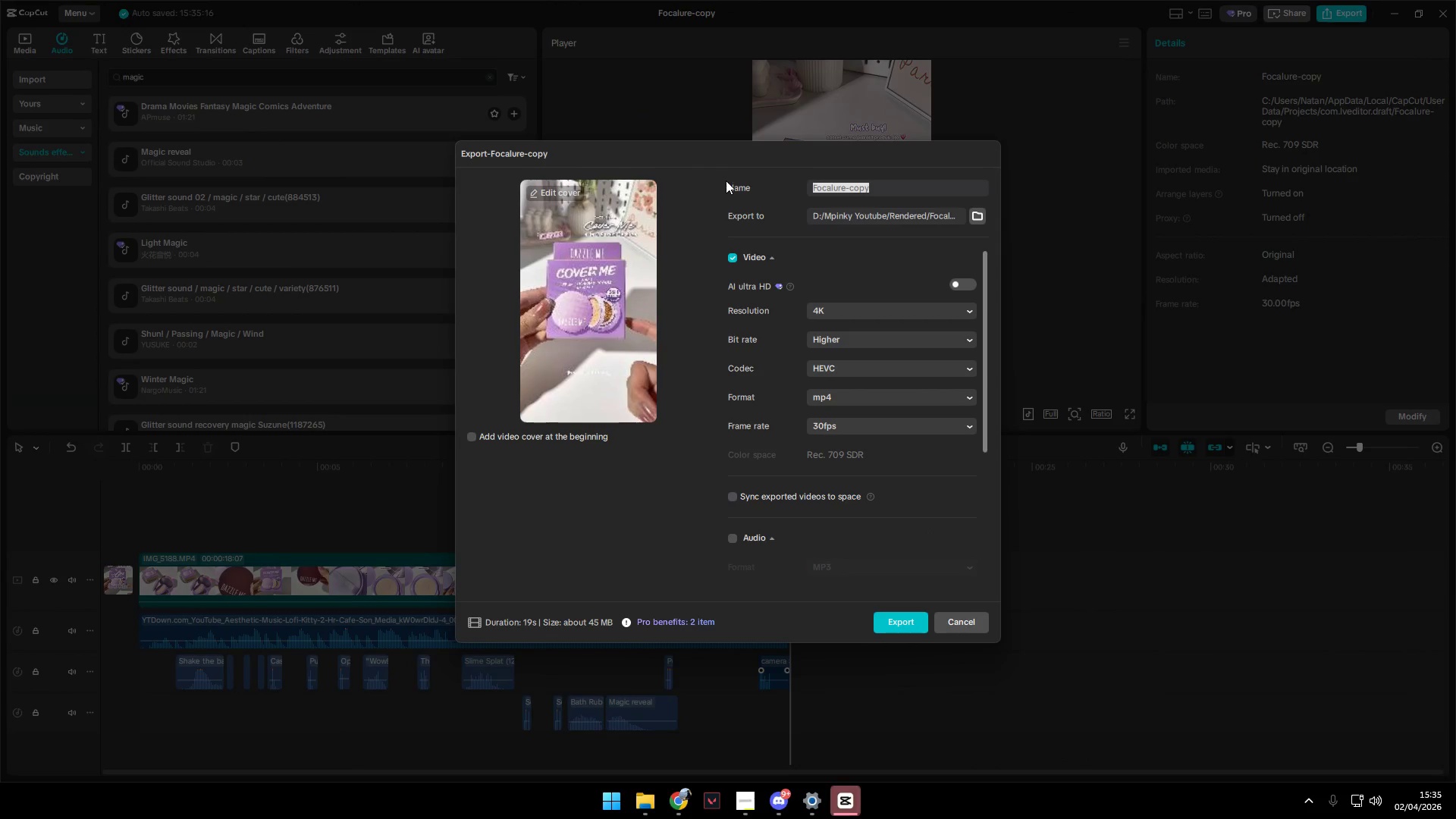 
type(Dazzle me cover me)
 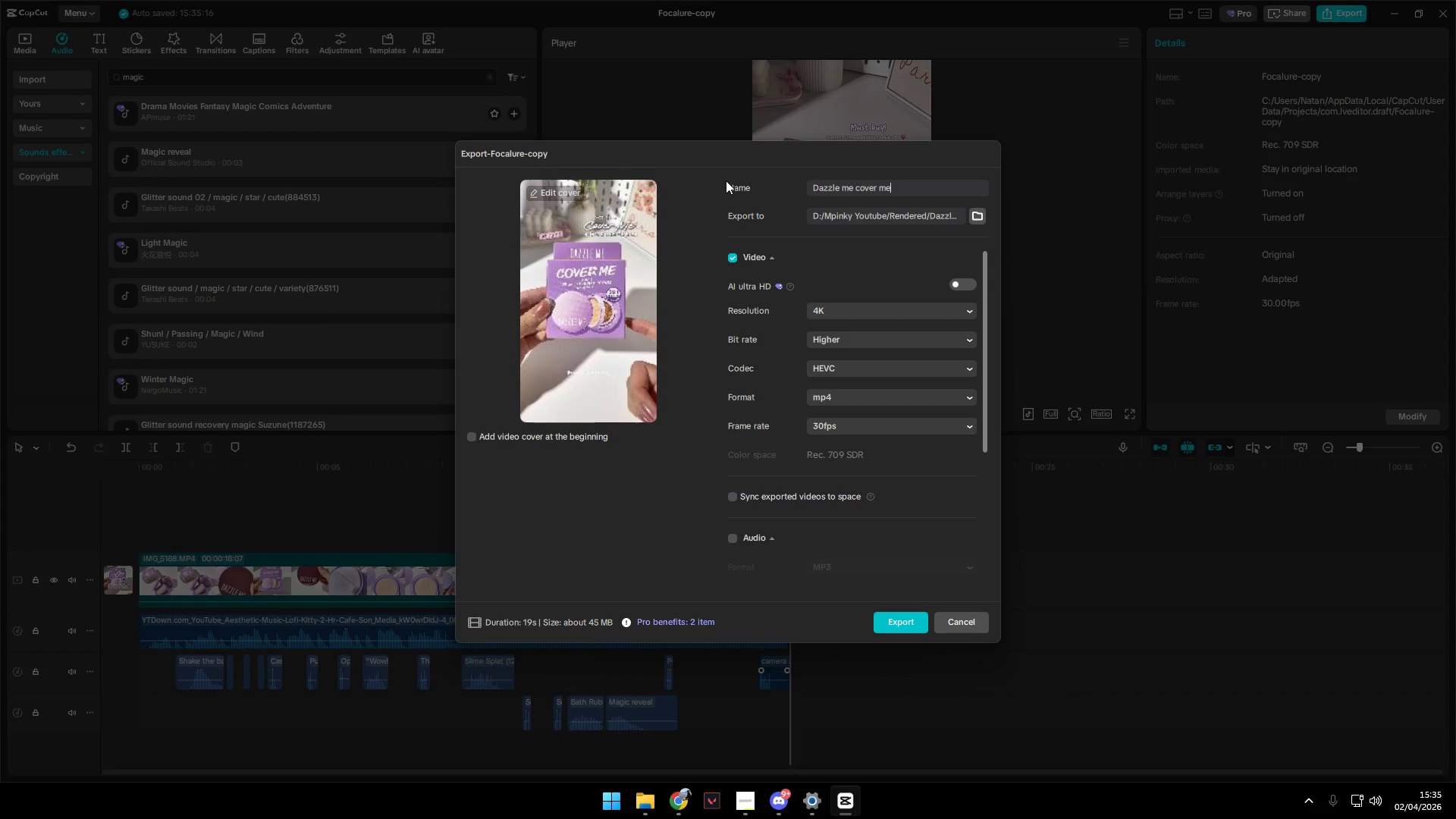 
type( 4 in 1 serum powder)
 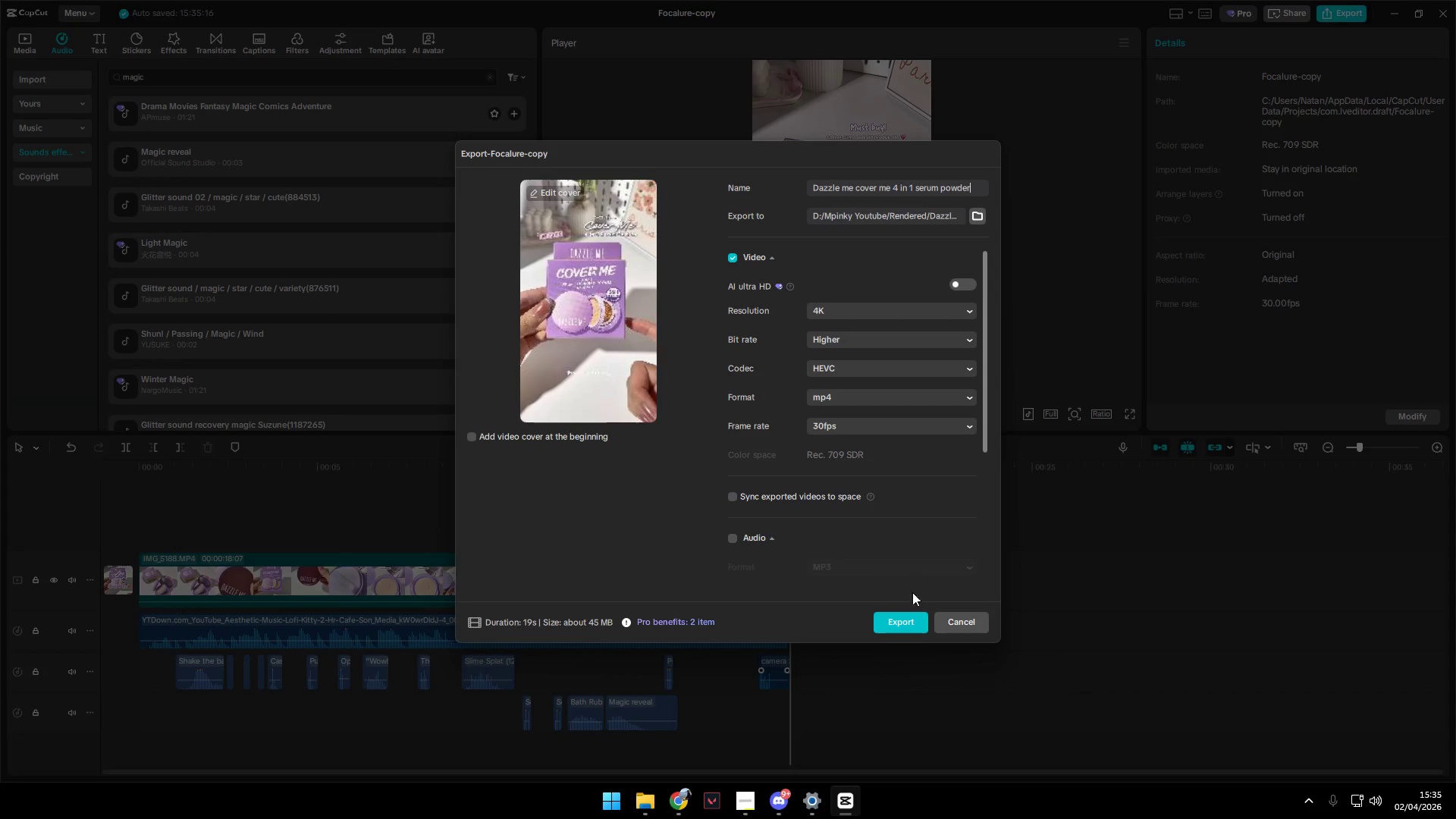 
left_click([913, 618])
 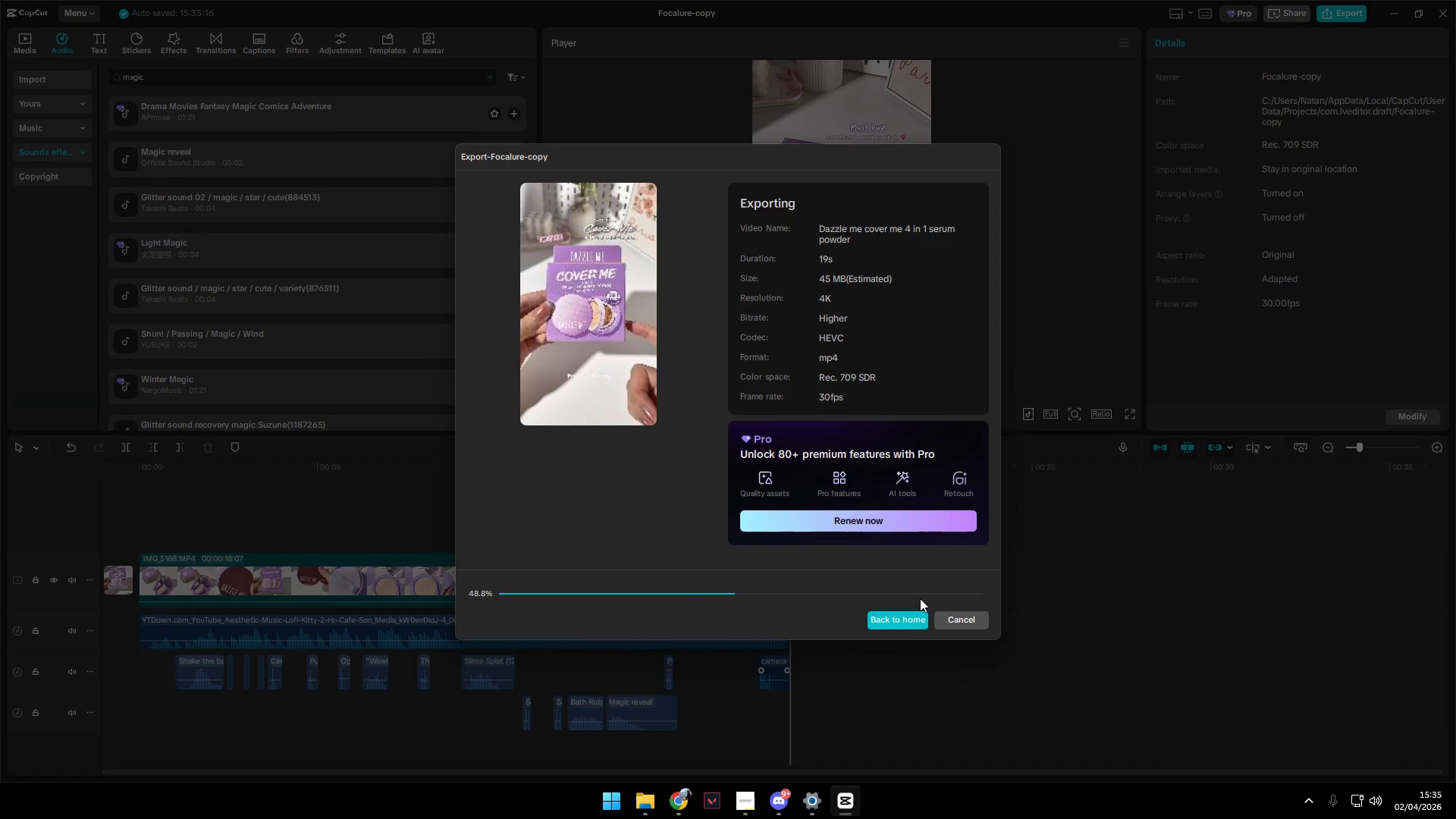 
wait(8.92)
 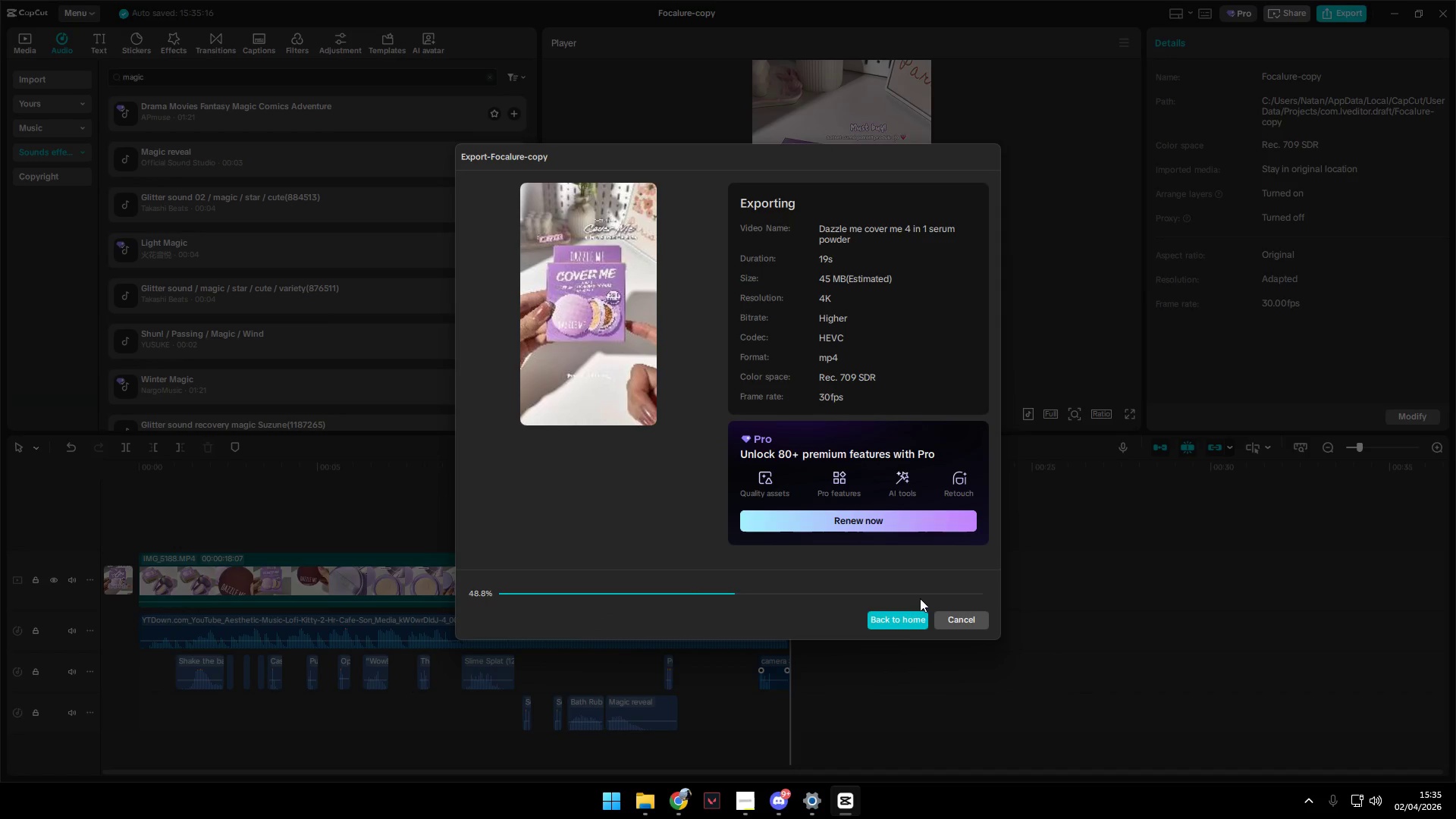 
left_click([967, 610])
 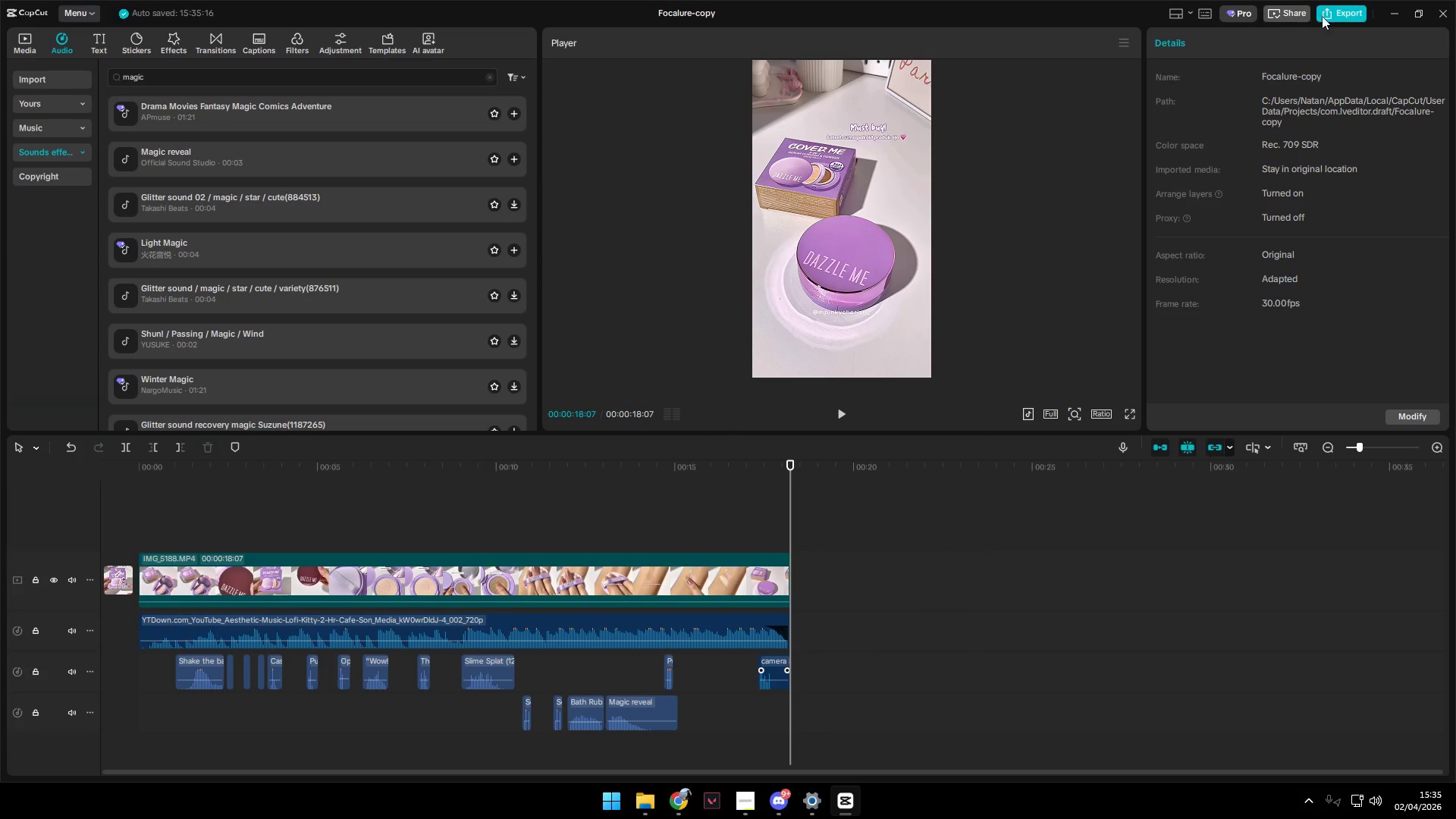 
left_click([1341, 10])
 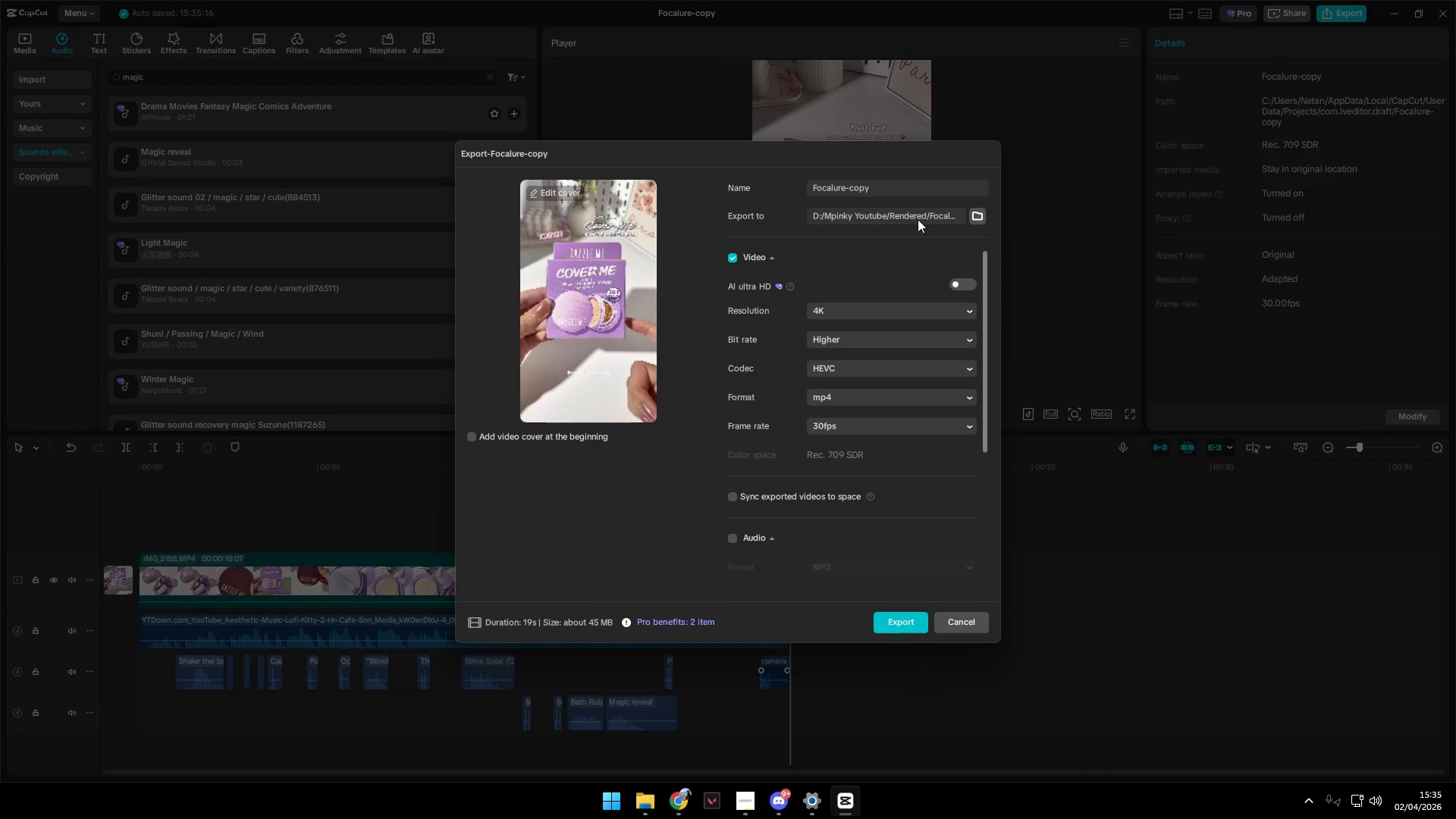 
wait(5.14)
 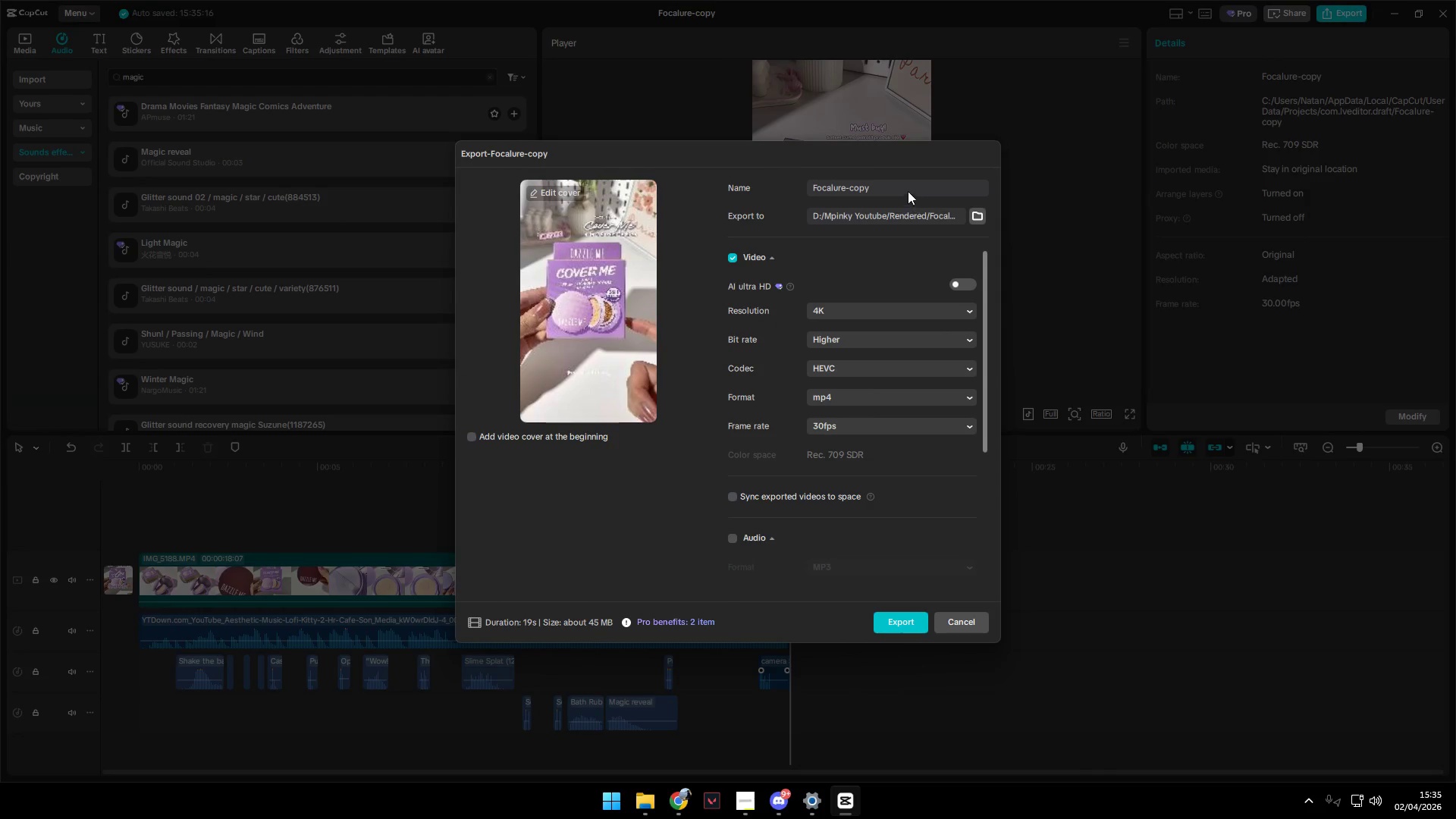 
left_click([836, 308])
 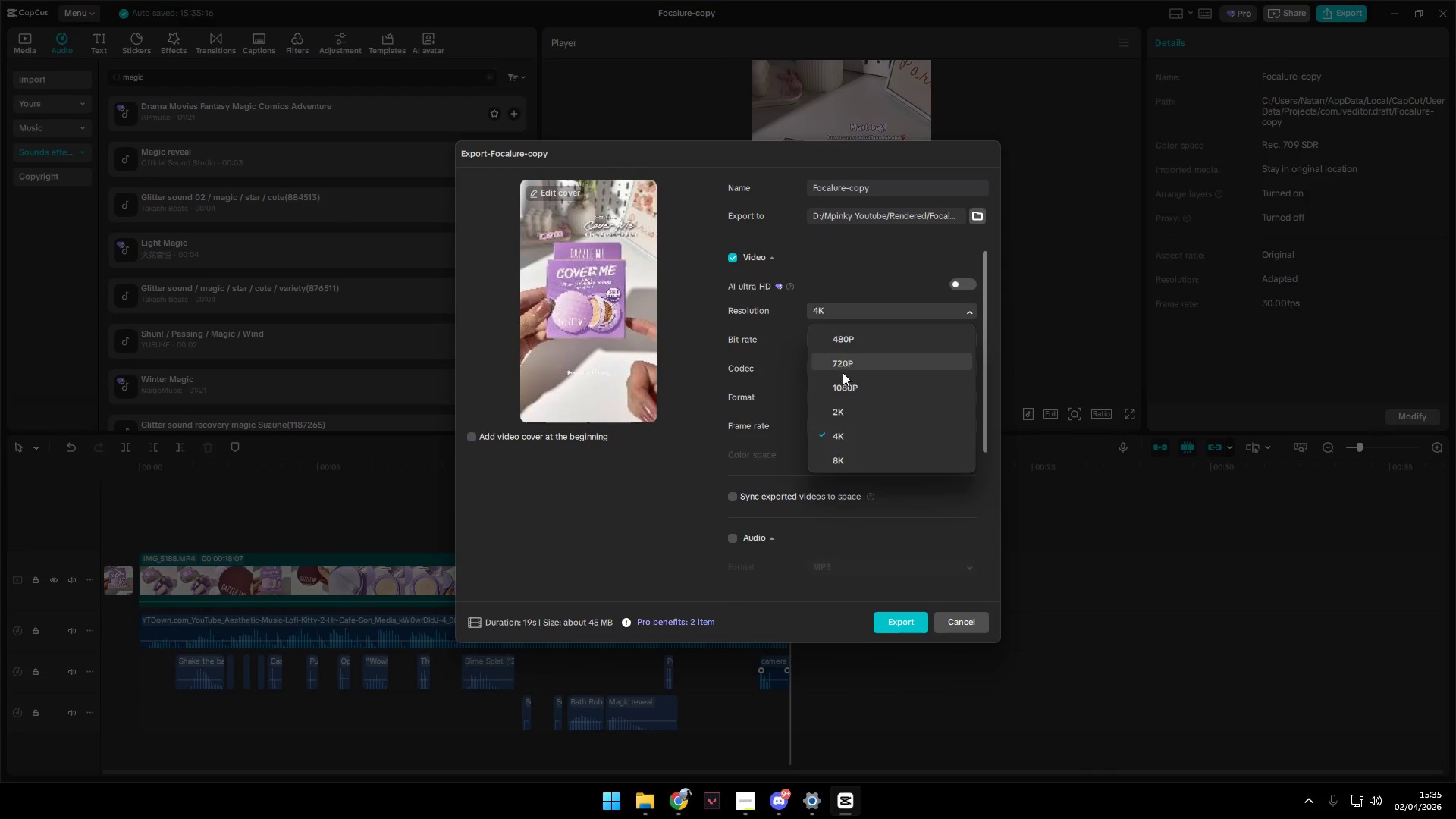 
left_click([843, 388])
 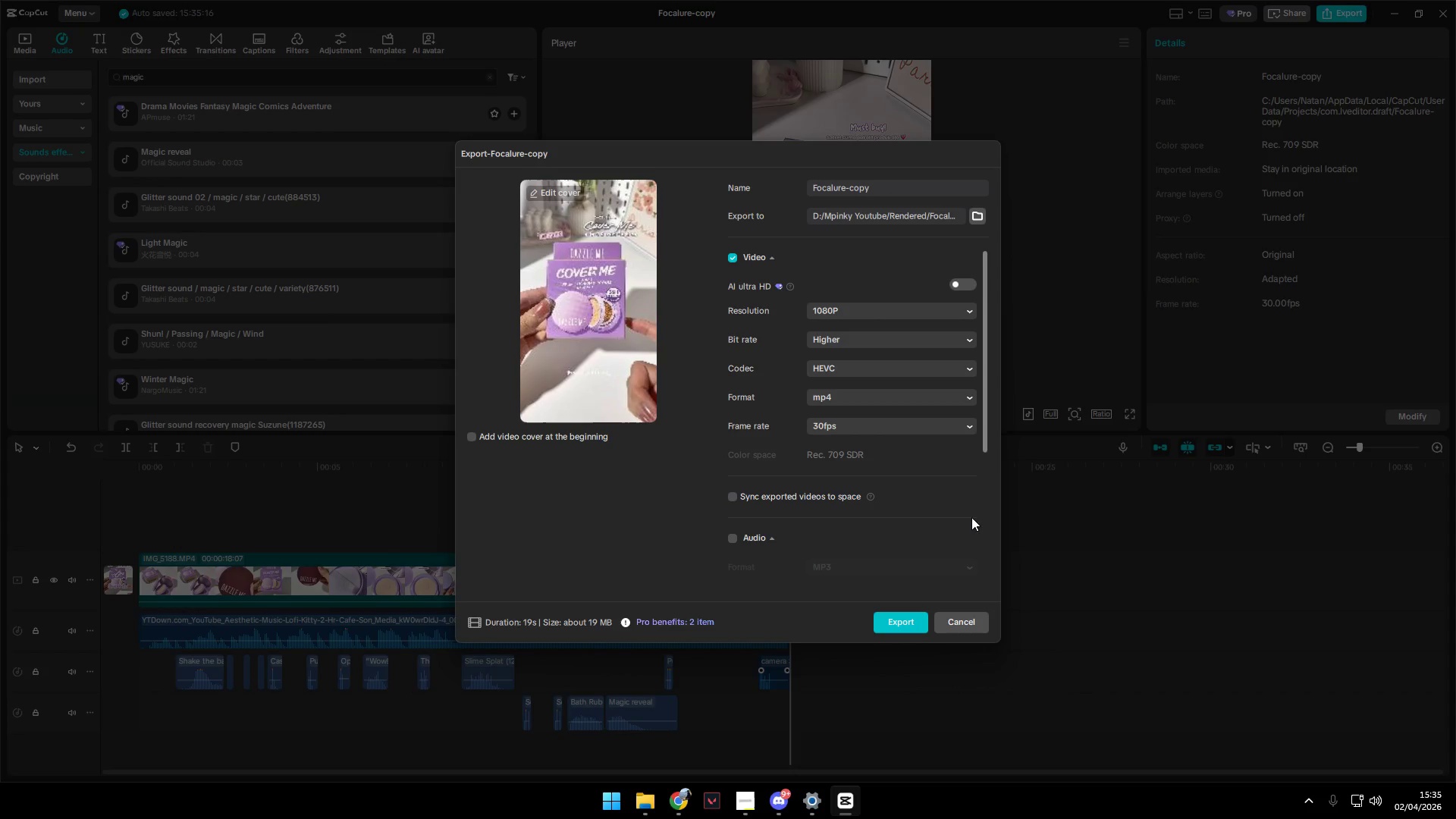 
left_click([836, 308])
 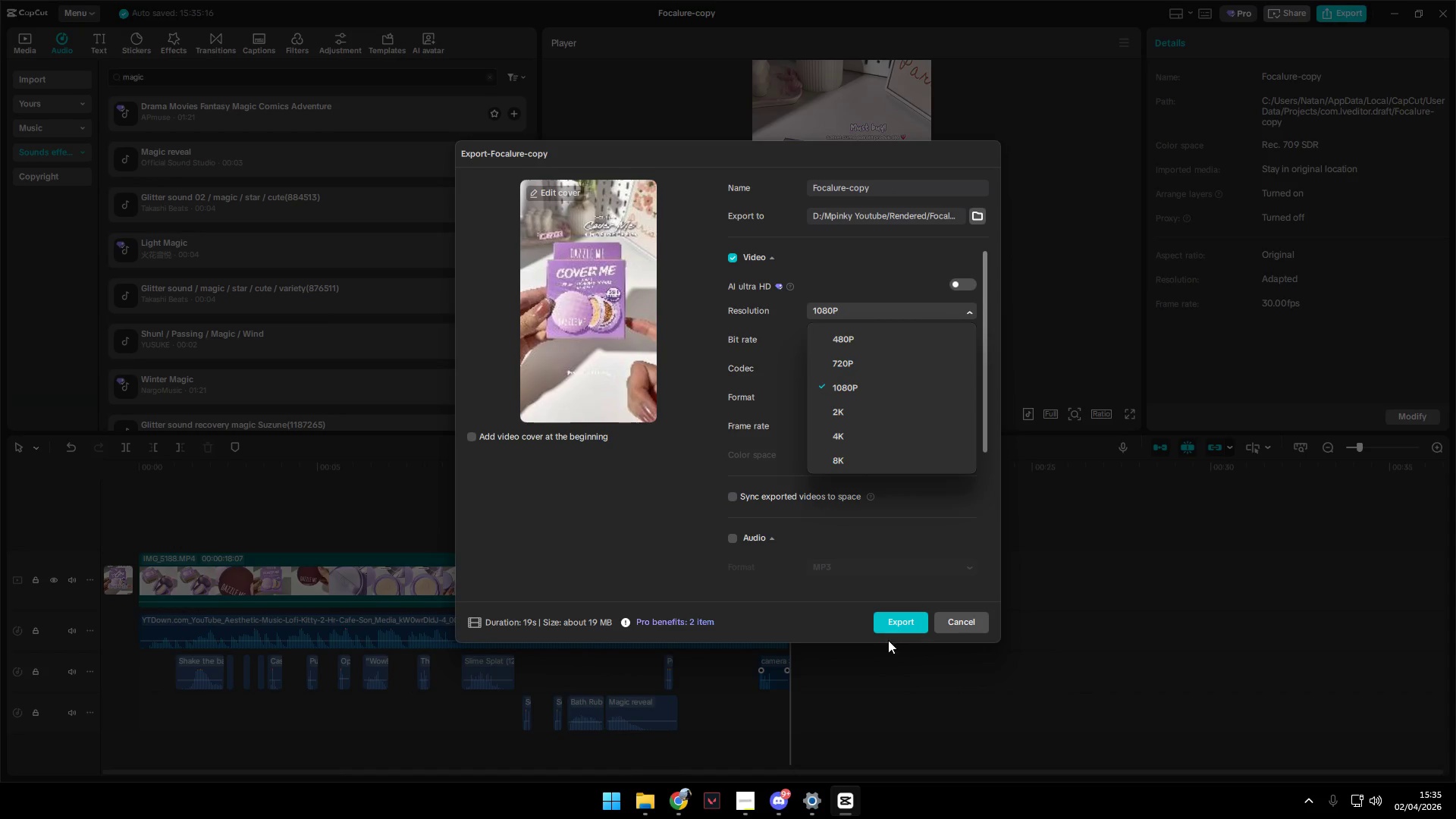 
left_click([646, 800])
 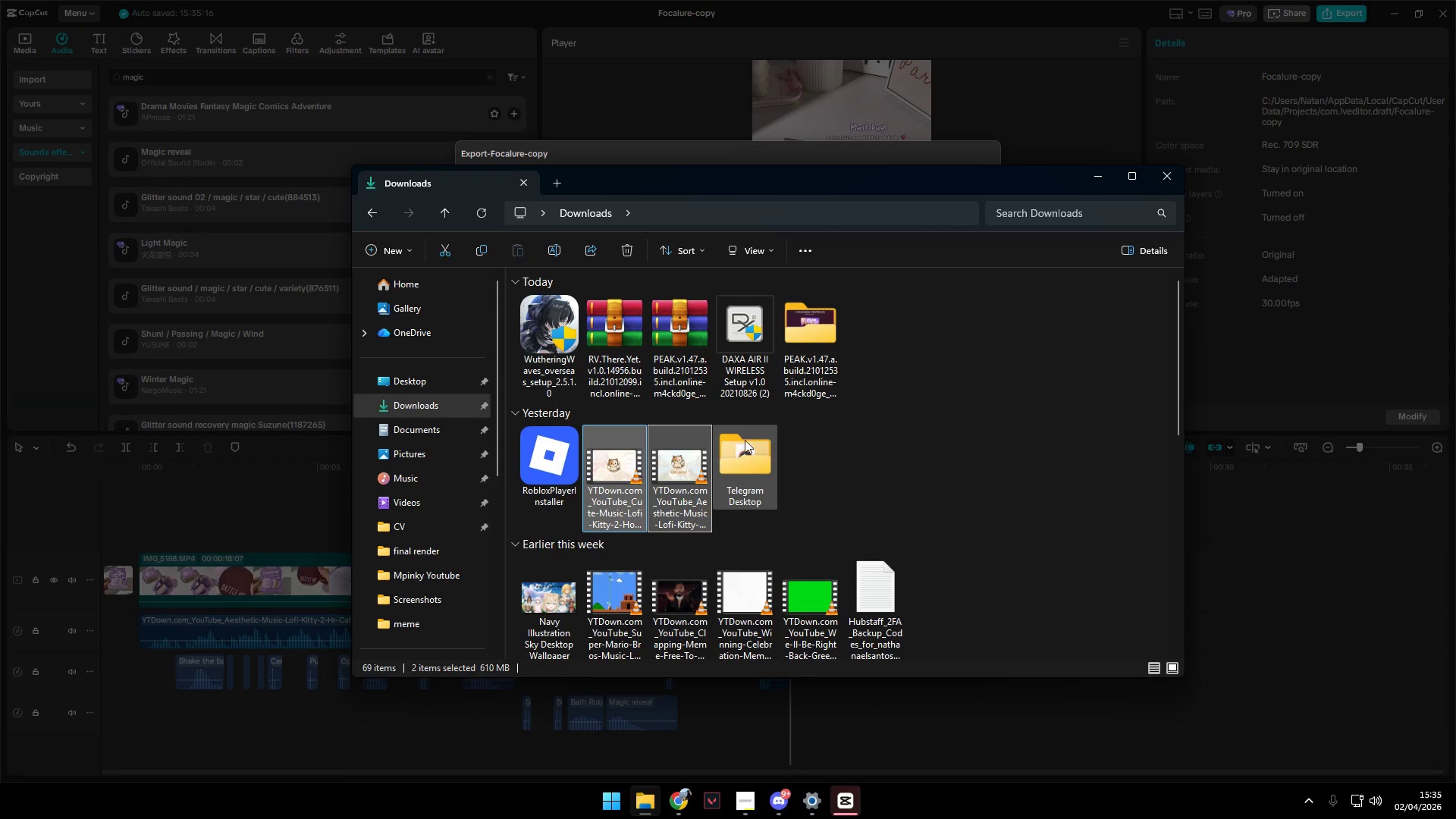 
scroll: coordinate [444, 483], scroll_direction: down, amount: 3.0
 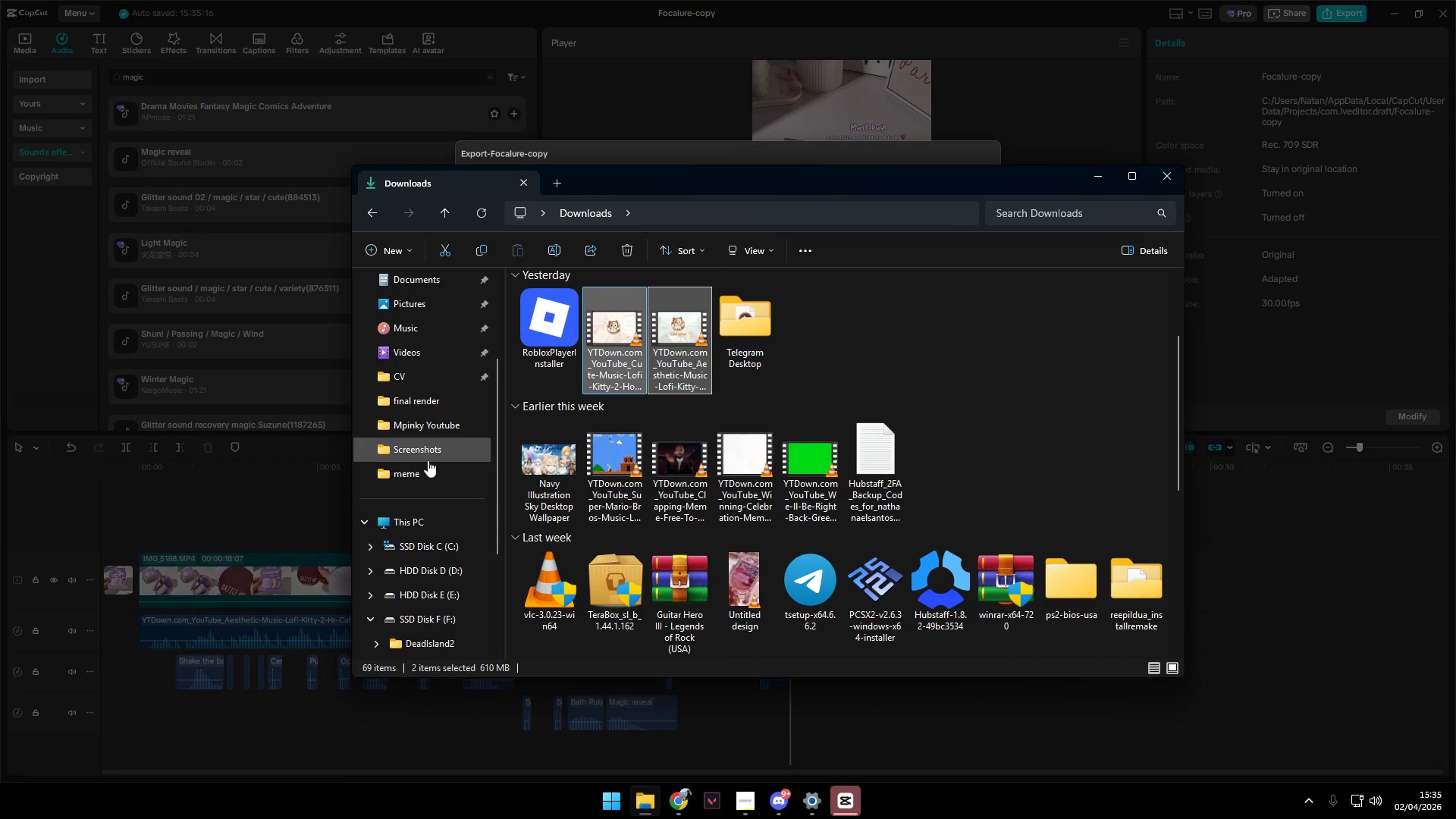 
left_click([431, 453])
 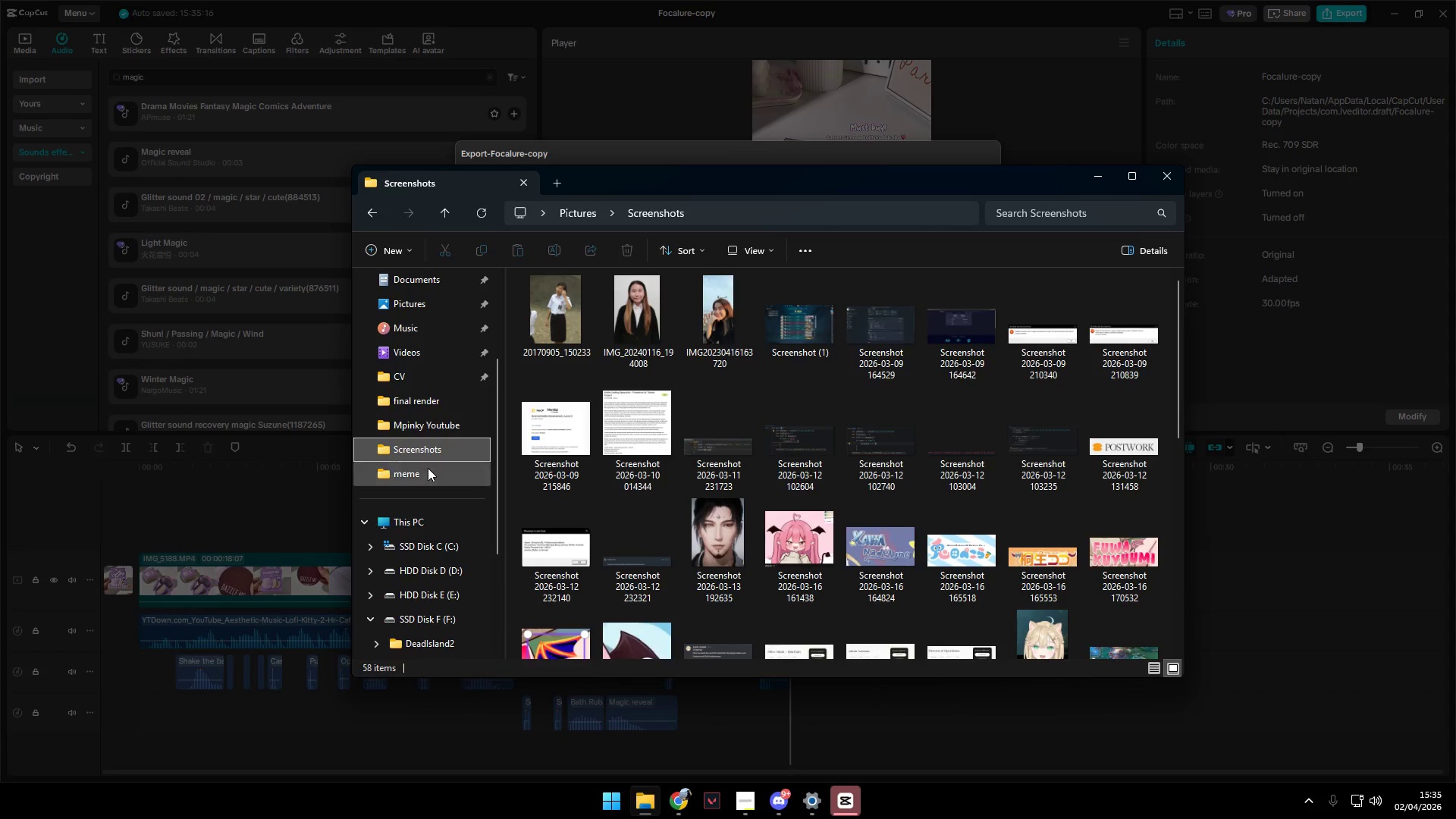 
left_click([419, 470])
 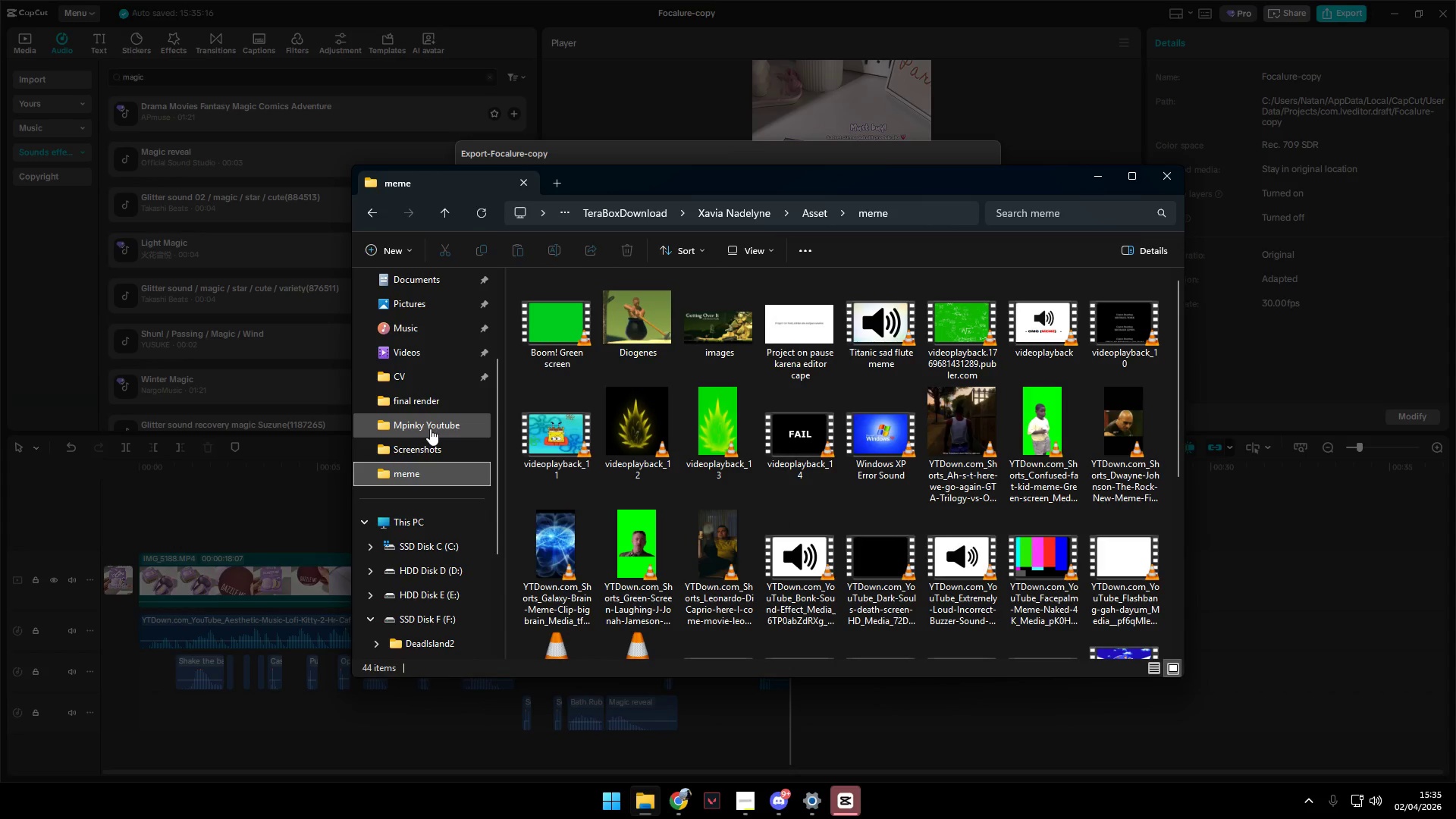 
left_click([429, 428])
 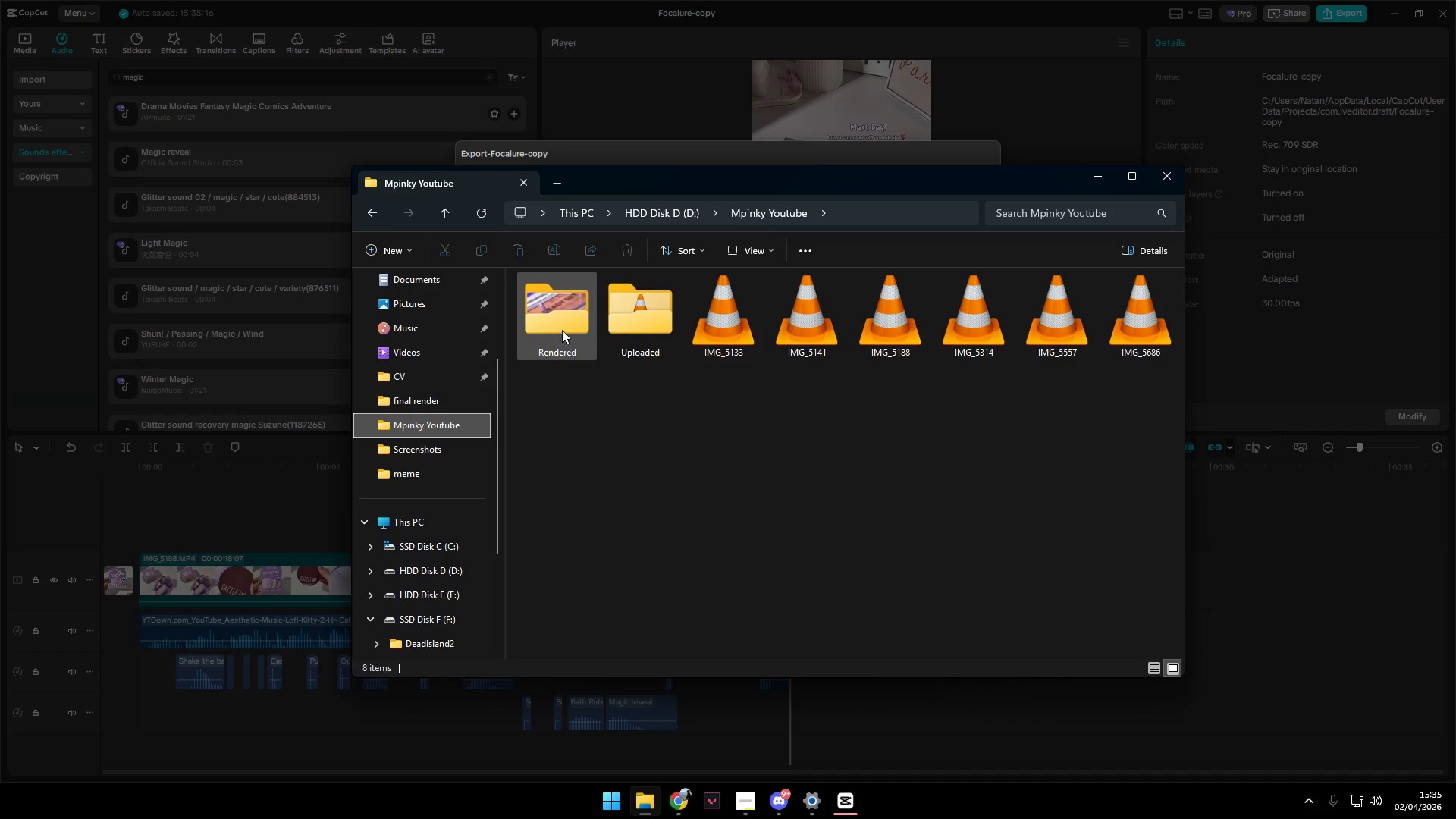 
double_click([562, 330])
 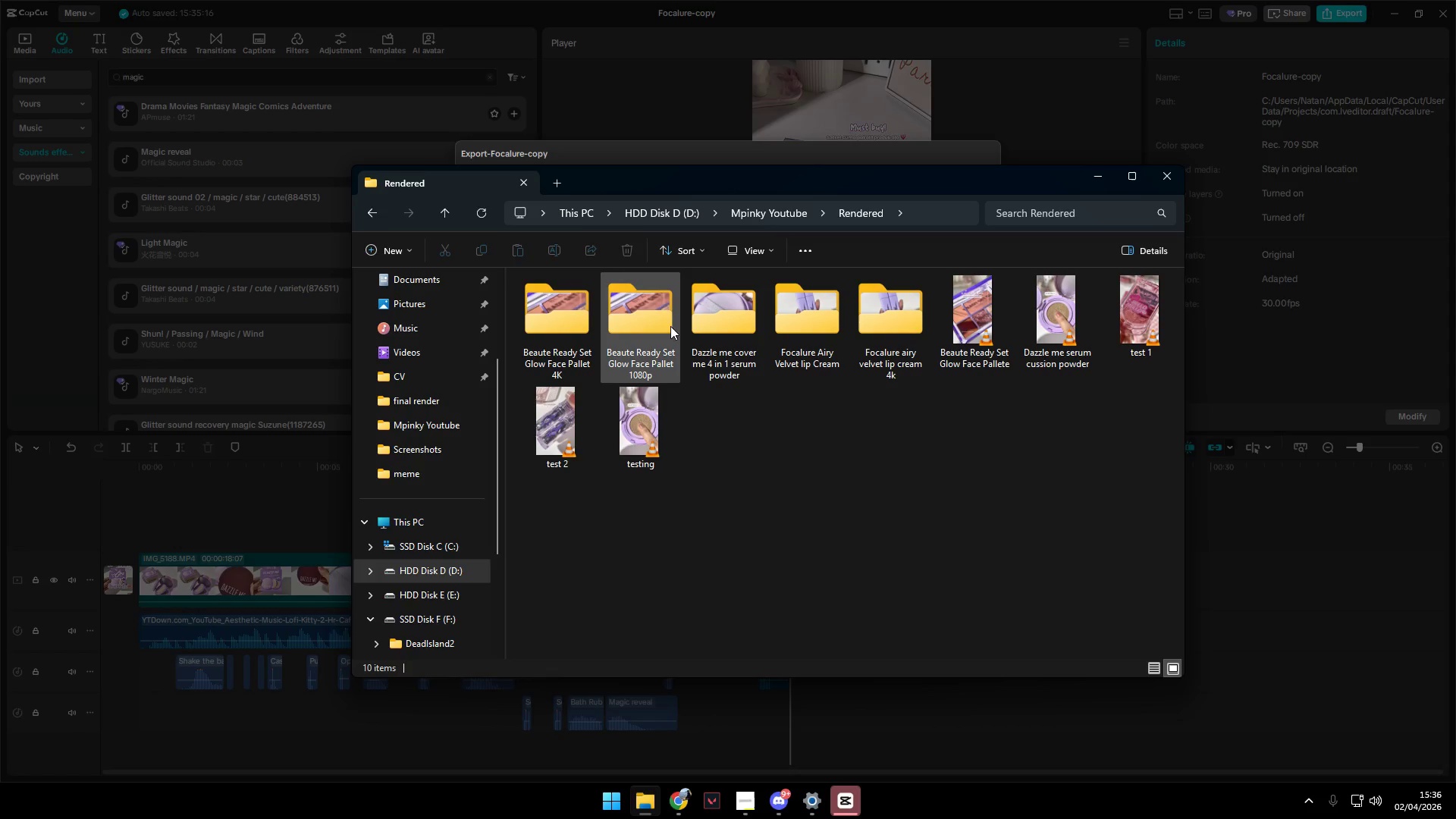 
wait(10.31)
 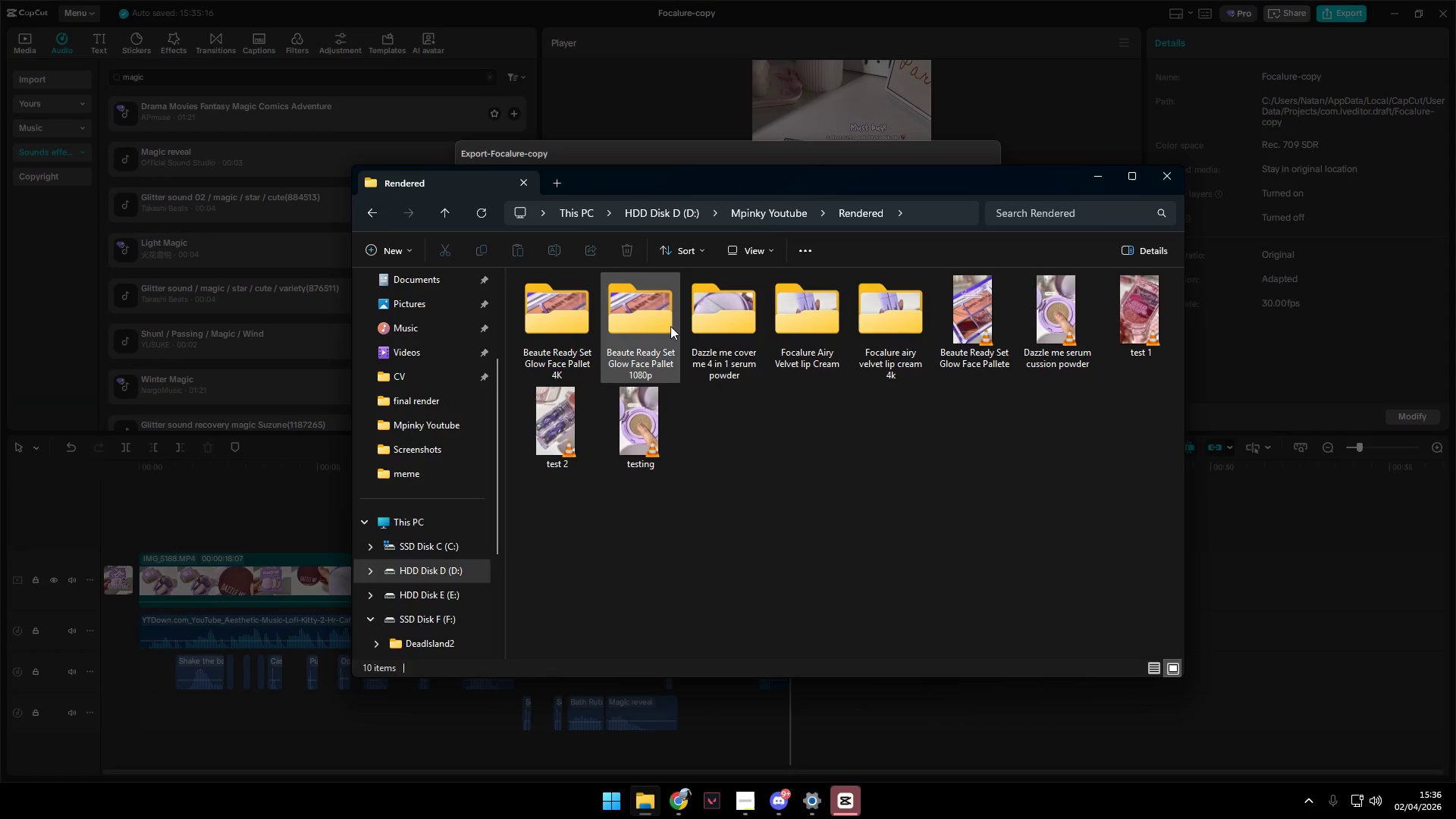 
double_click([585, 318])
 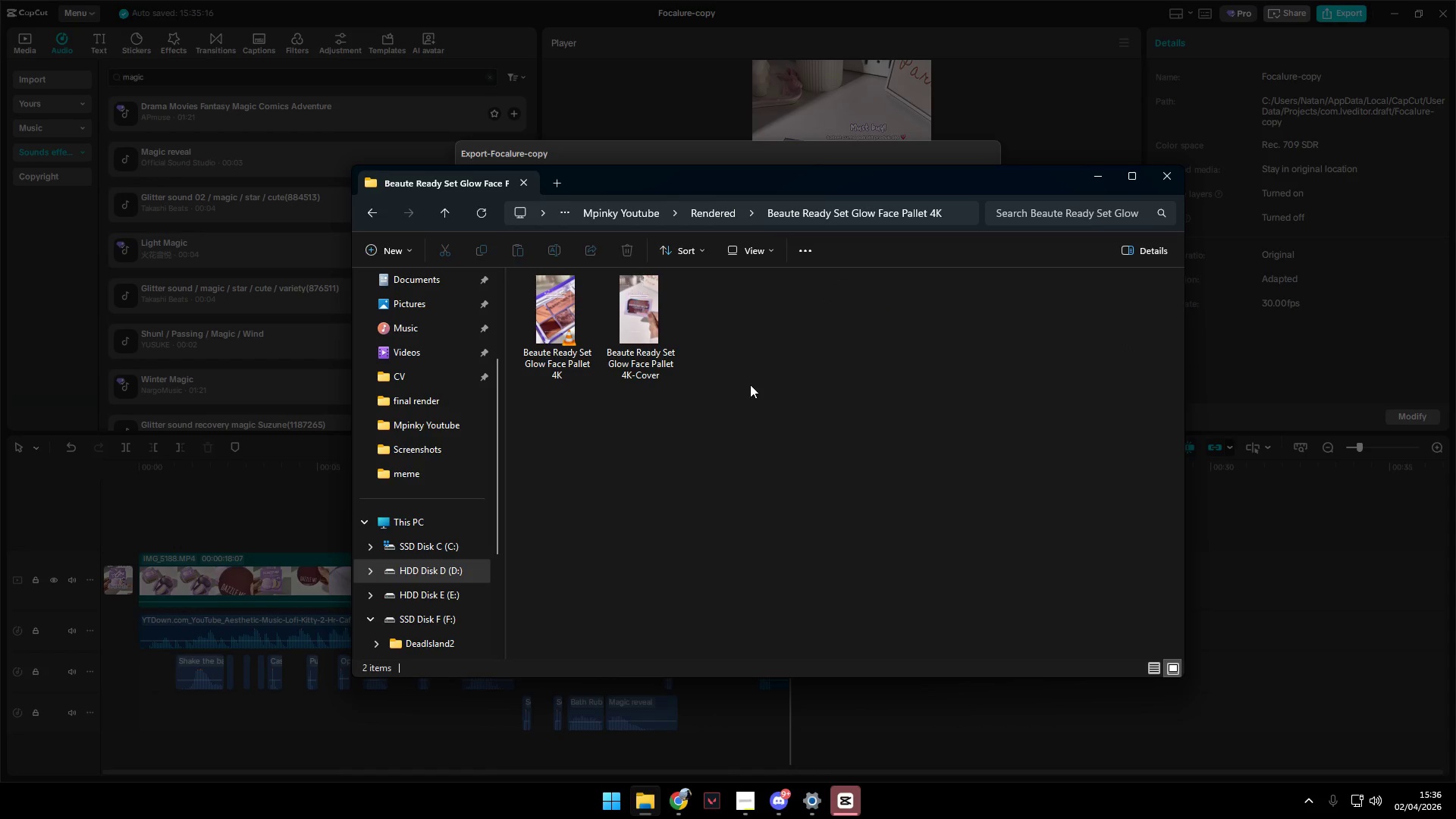 
left_click([747, 379])